 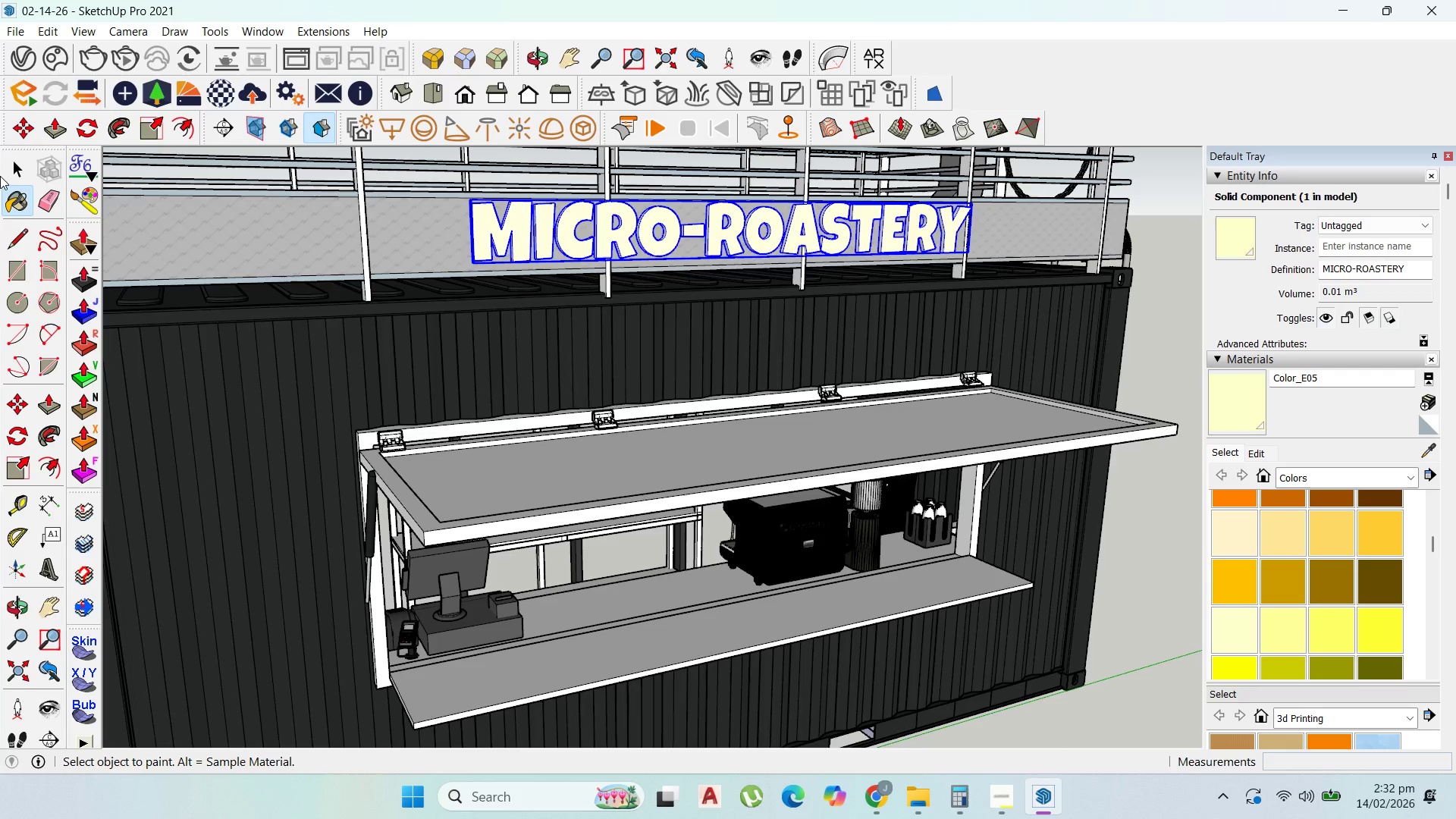 
scroll: coordinate [513, 300], scroll_direction: up, amount: 21.0
 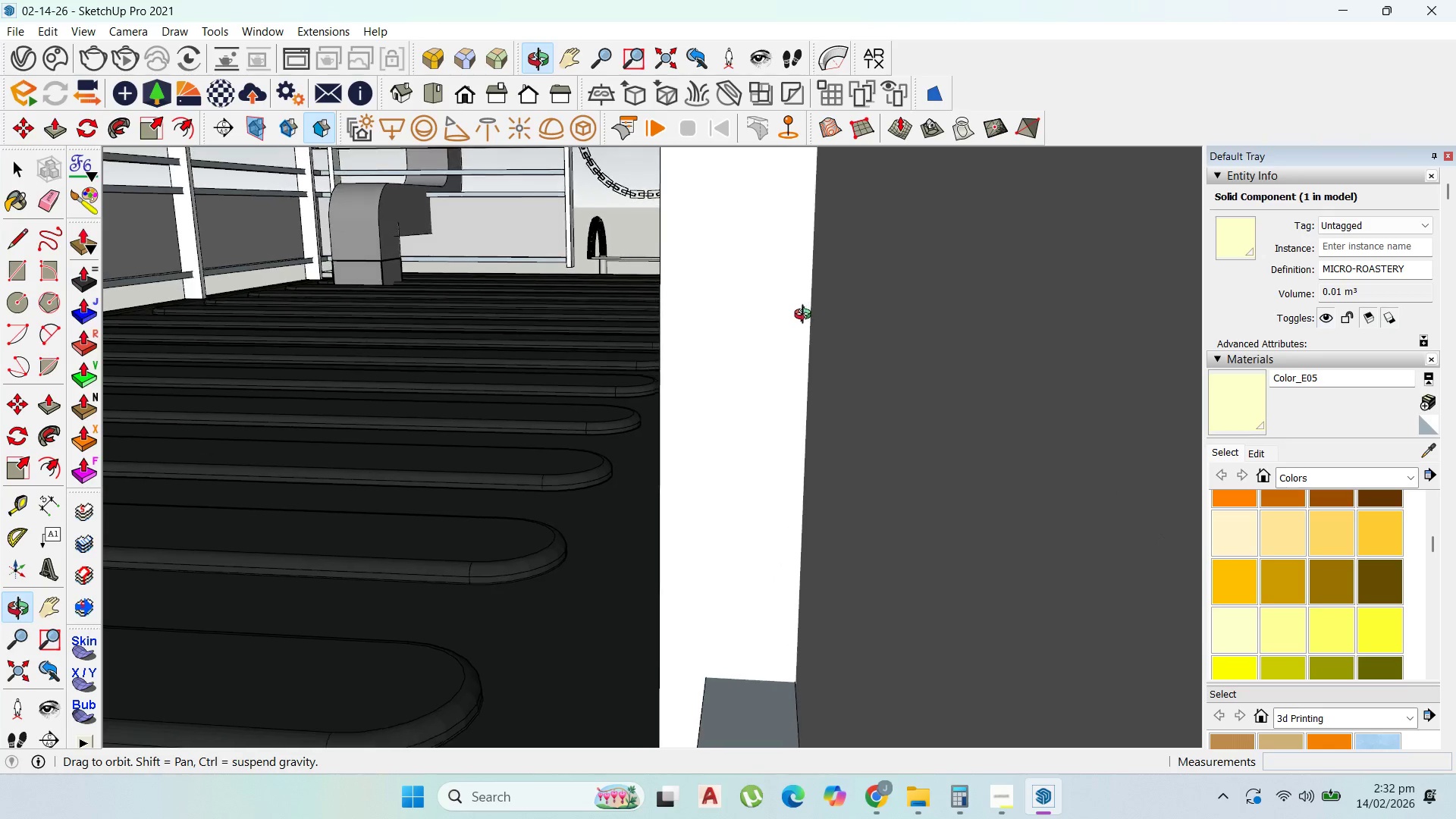 
scroll: coordinate [749, 280], scroll_direction: down, amount: 25.0
 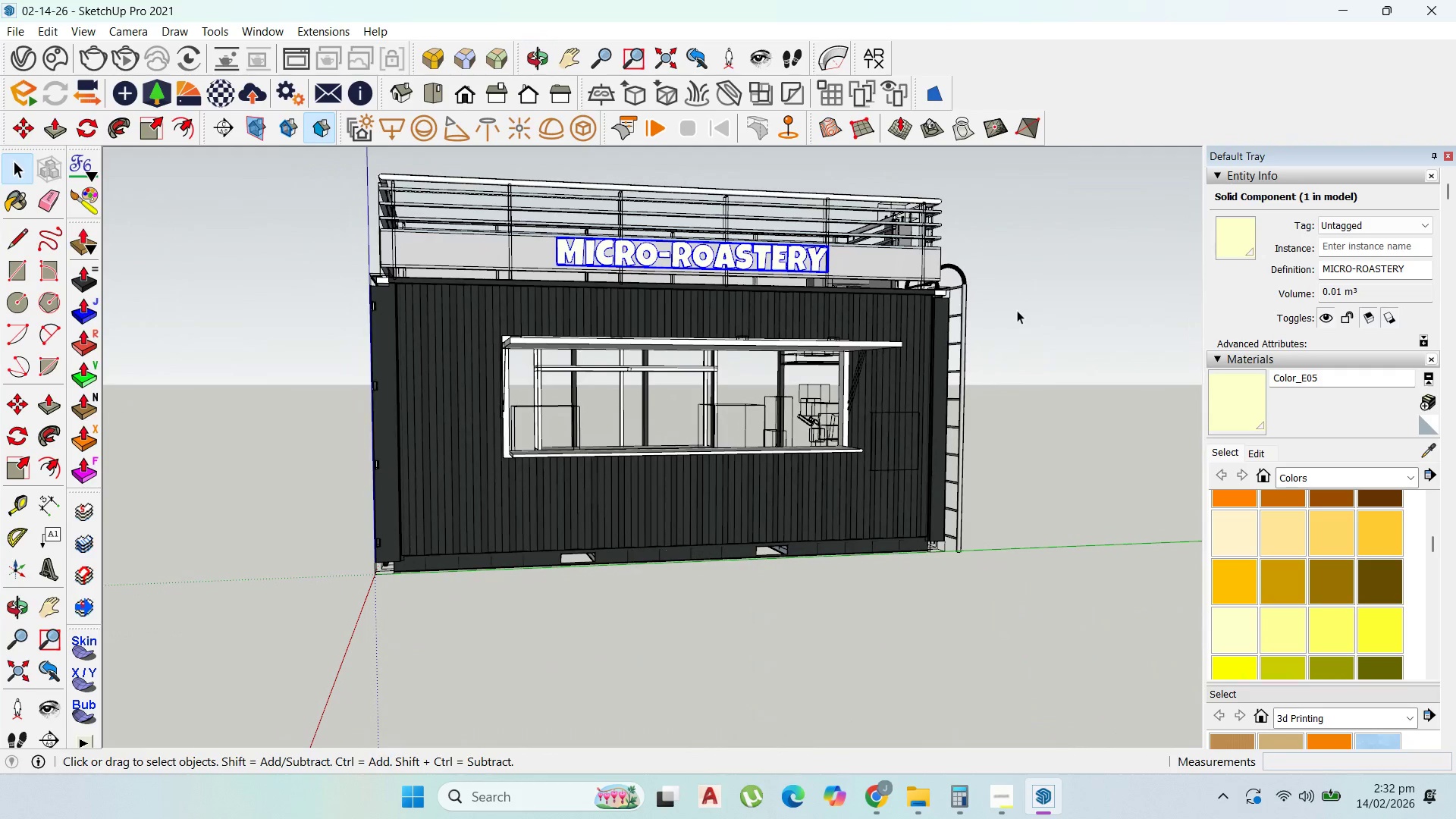 
scroll: coordinate [714, 266], scroll_direction: up, amount: 5.0
 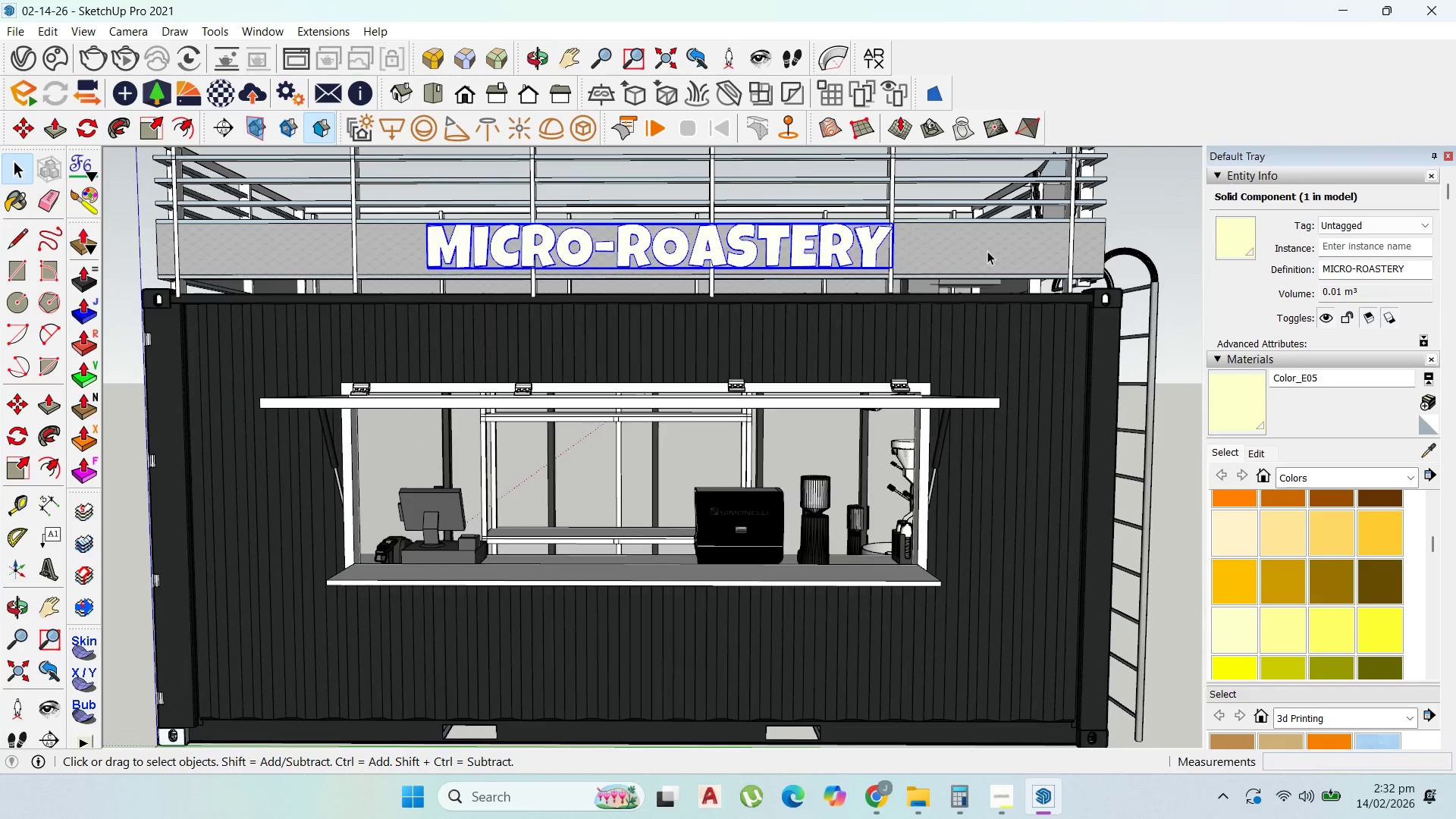 
key(M)
 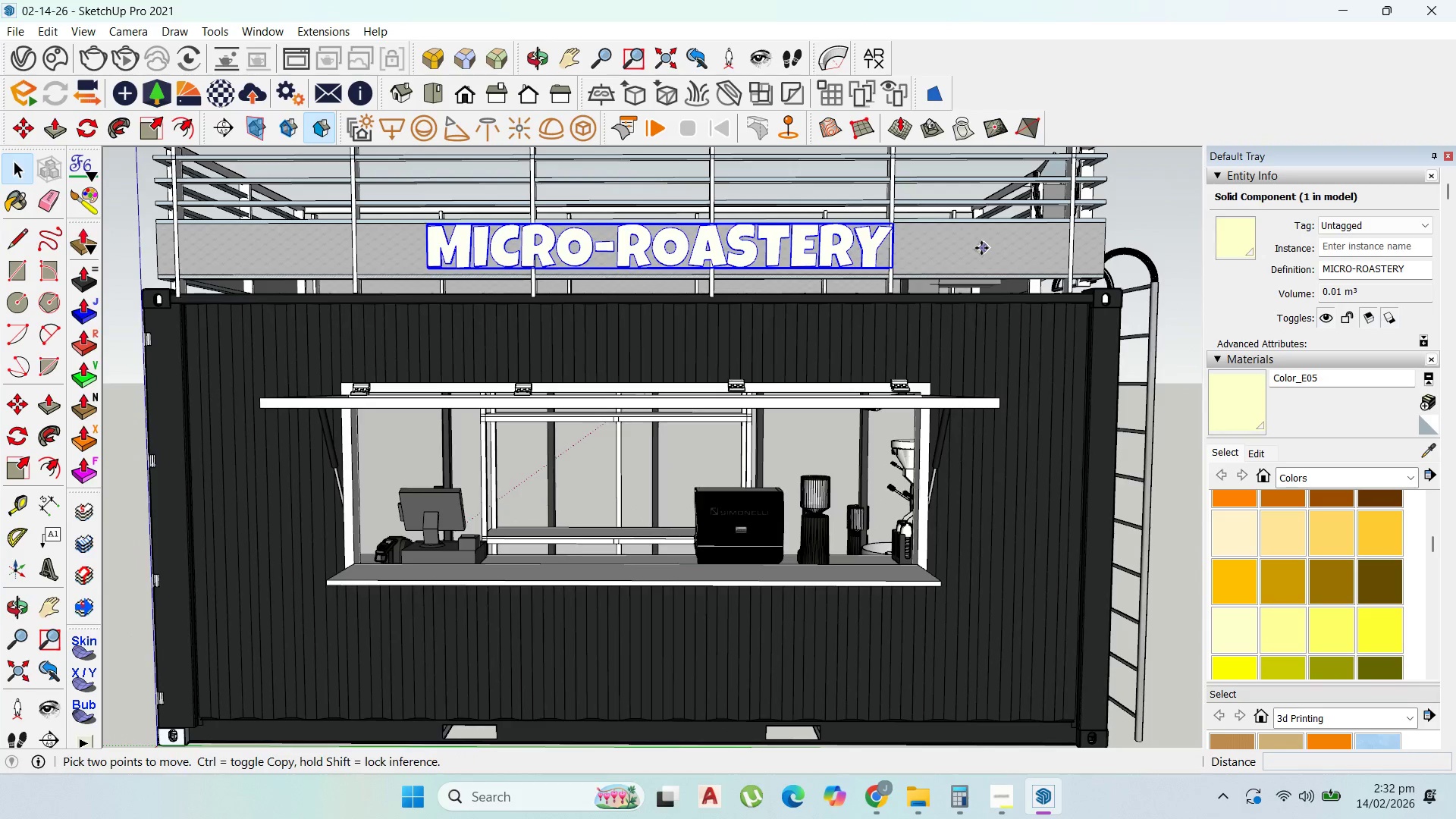 
left_click([981, 247])
 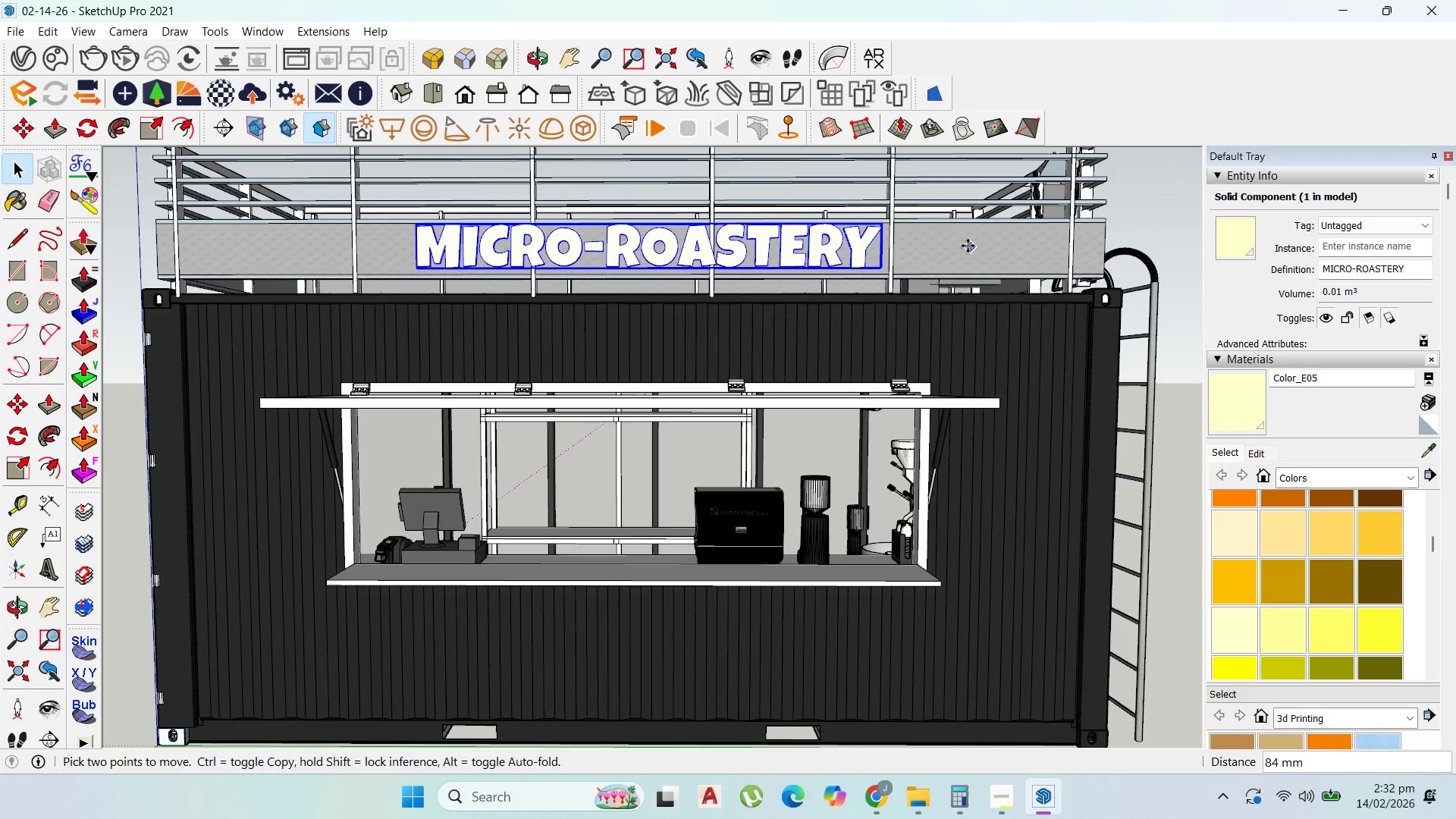 
left_click([968, 246])
 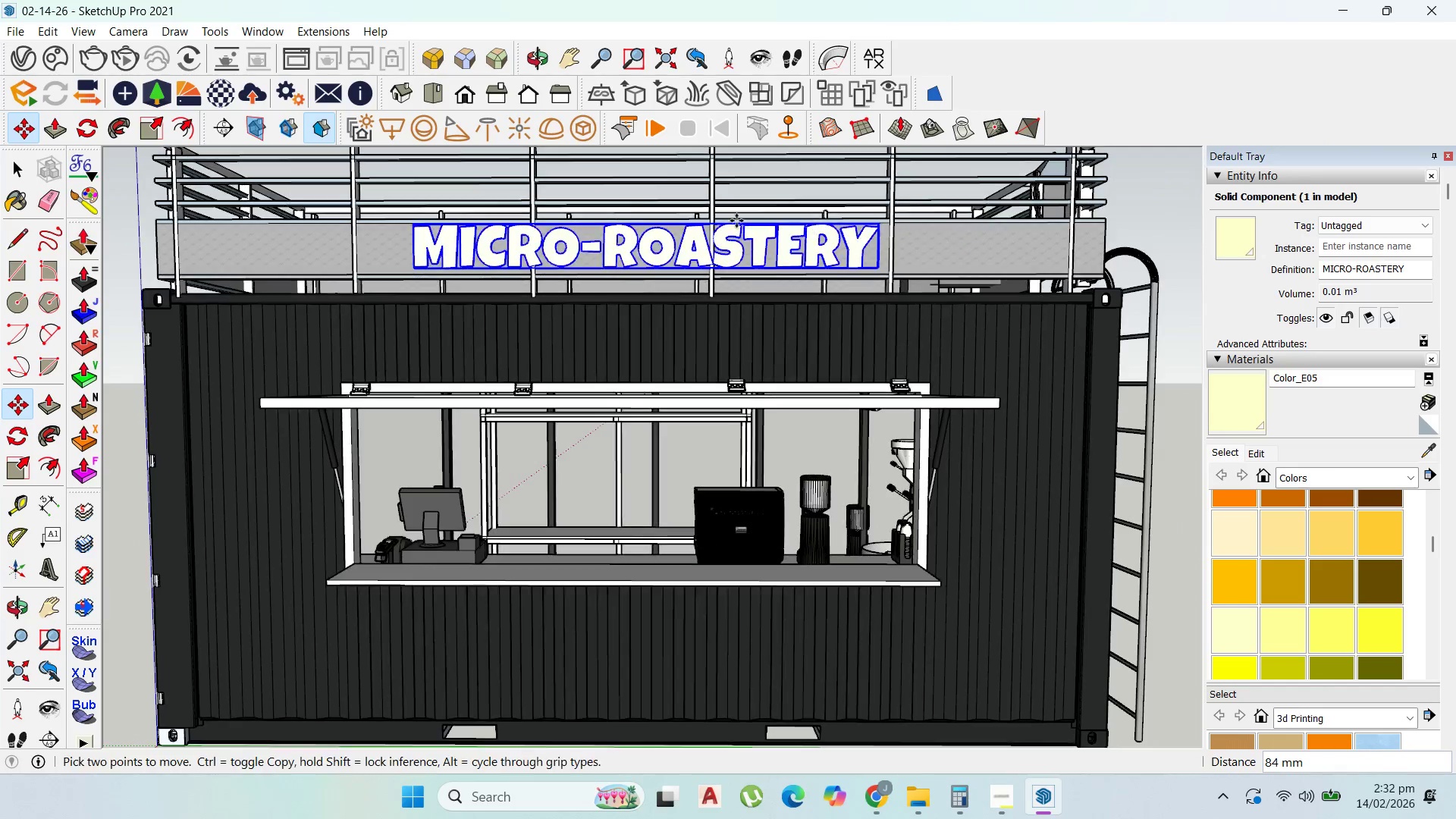 
scroll: coordinate [747, 223], scroll_direction: down, amount: 1.0
 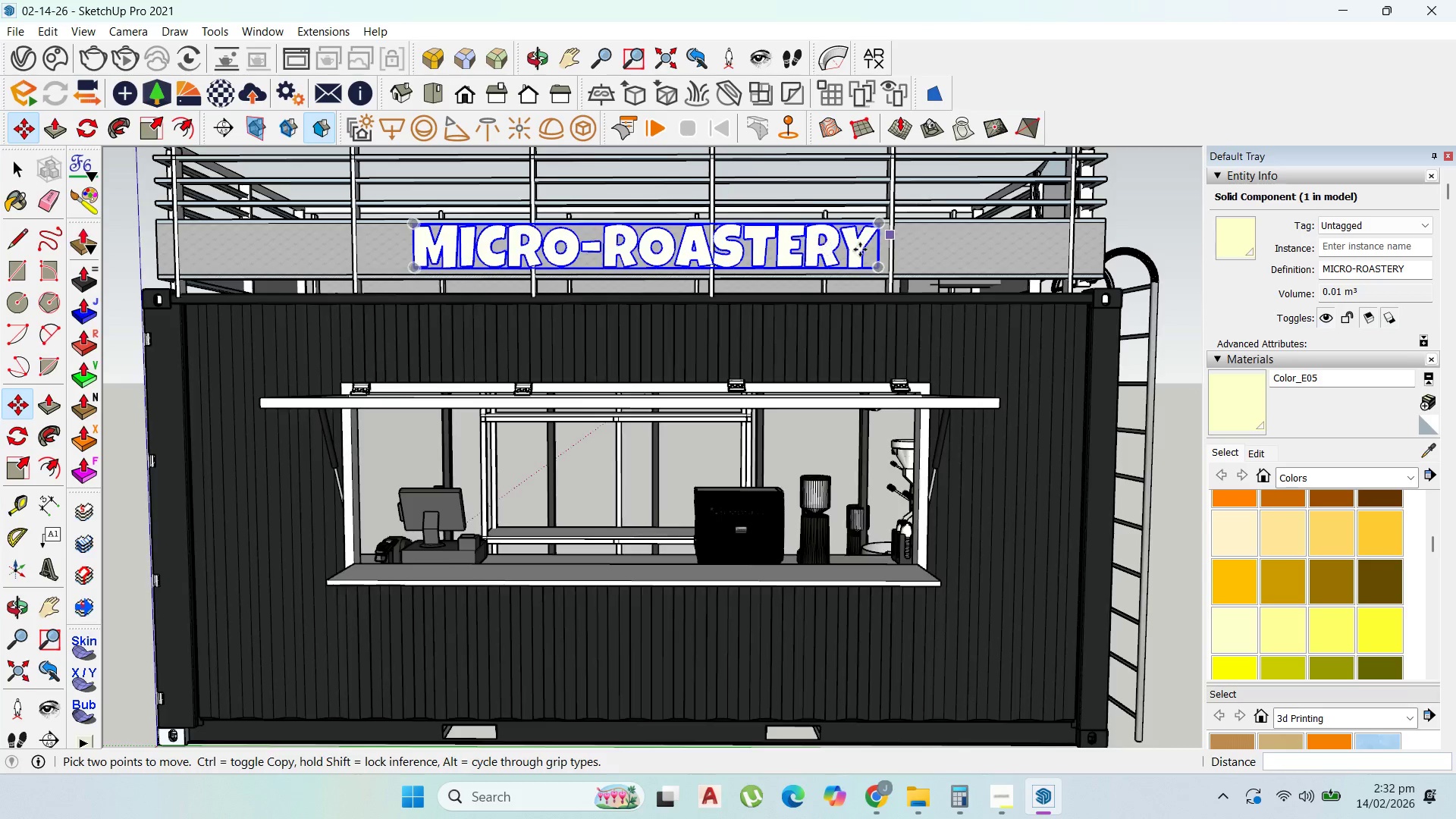 
left_click([874, 240])
 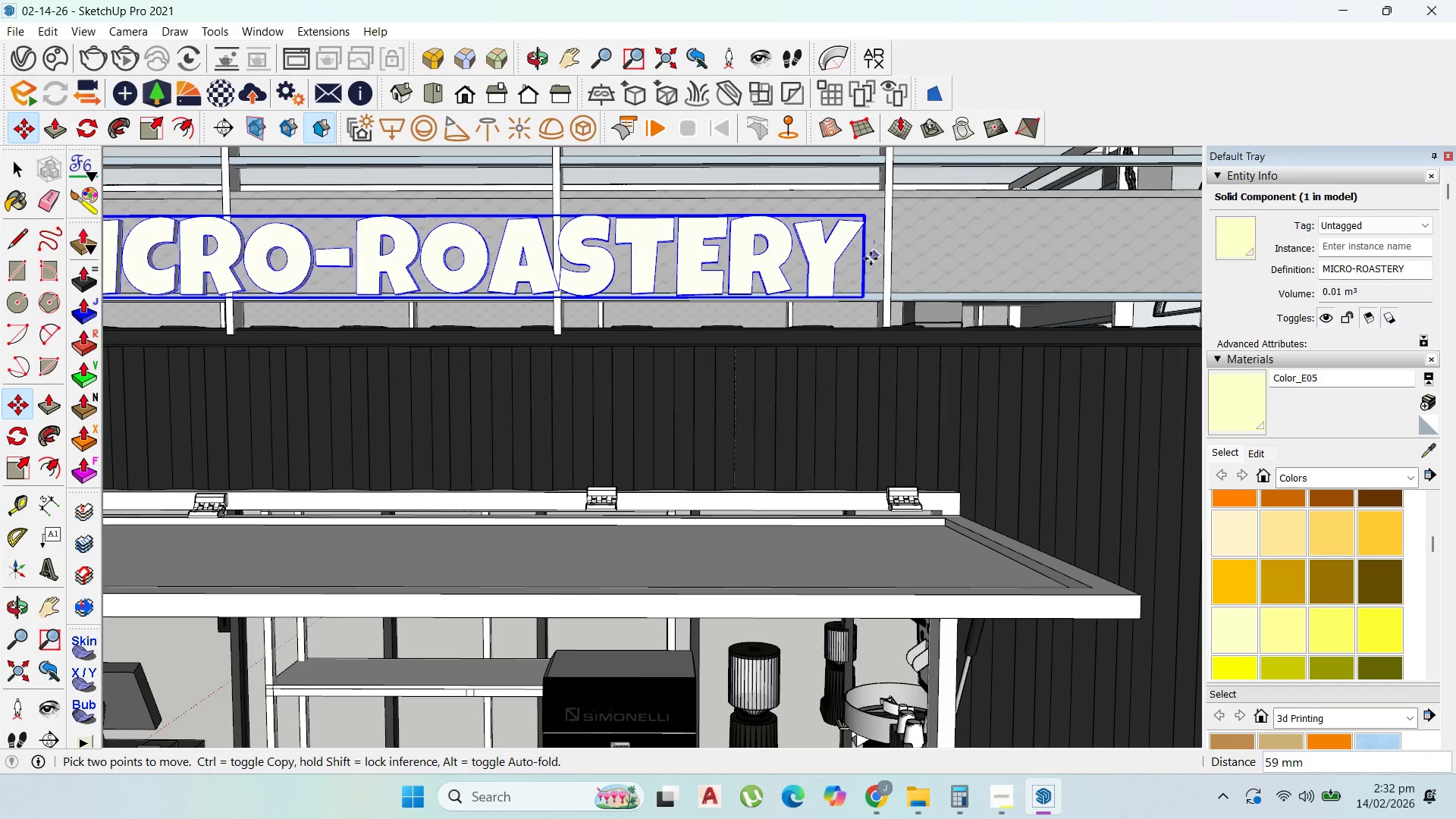 
scroll: coordinate [873, 248], scroll_direction: up, amount: 29.0
 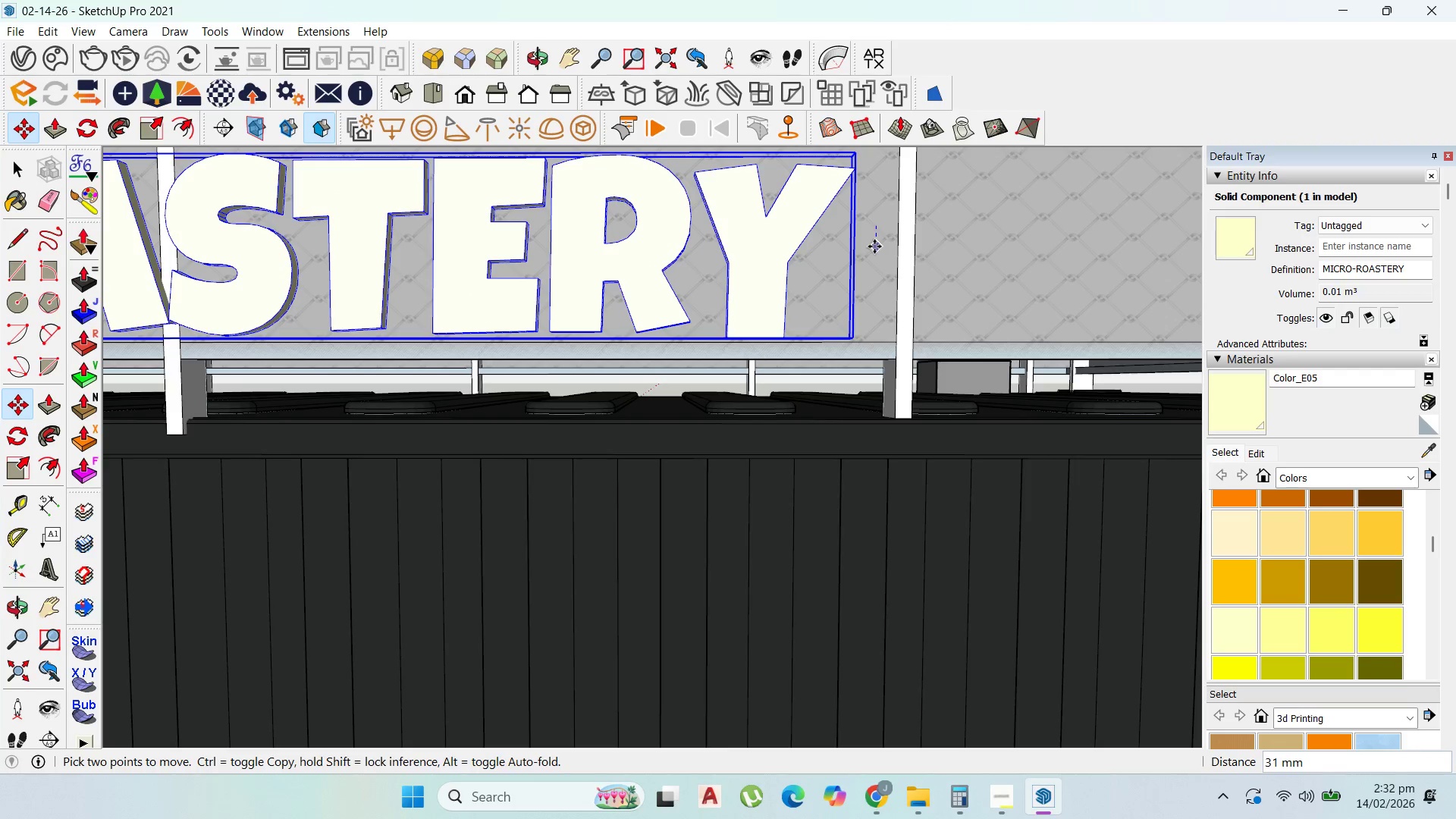 
key(Escape)
 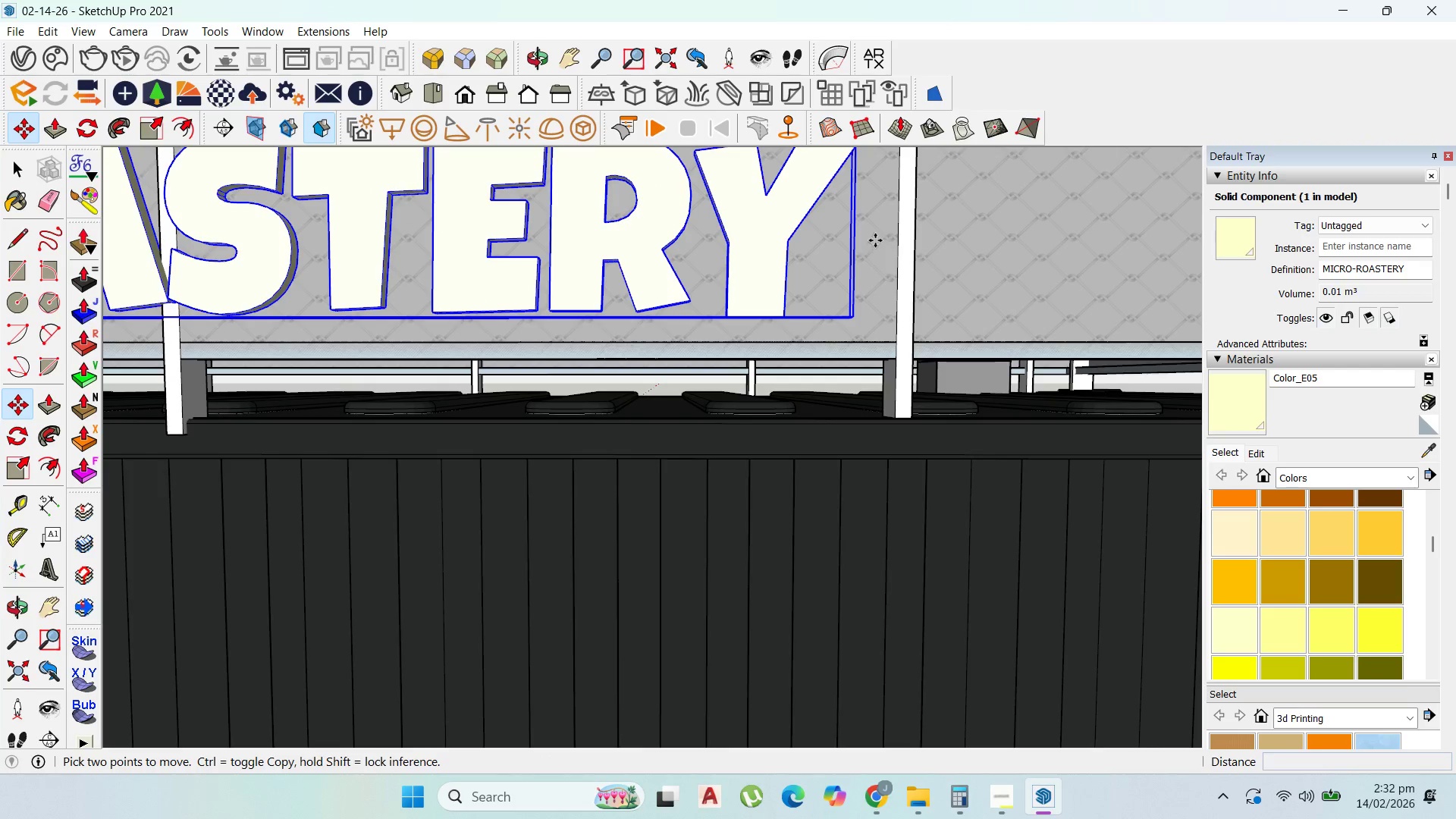 
scroll: coordinate [863, 485], scroll_direction: down, amount: 49.0
 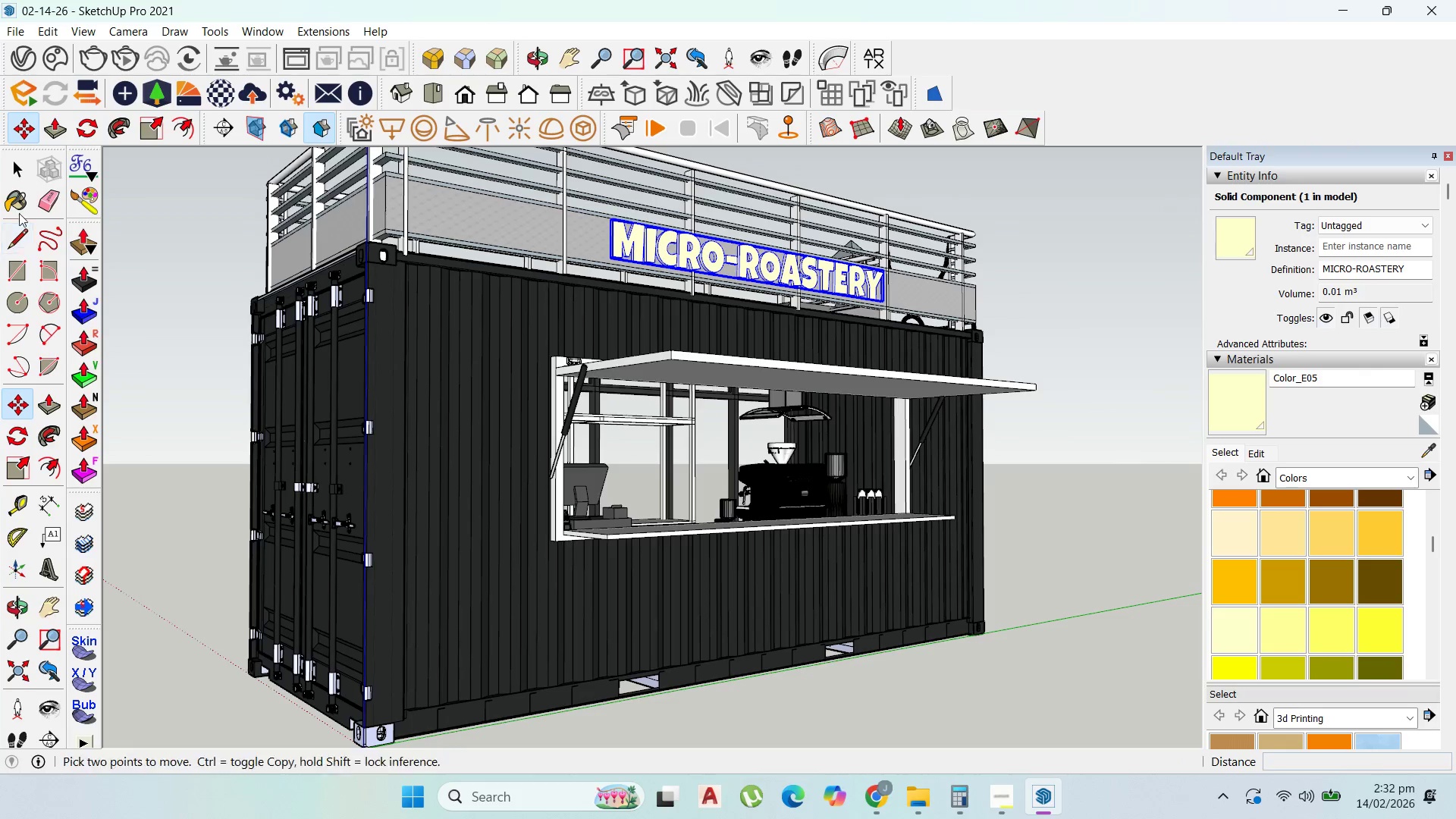 
left_click([26, 168])
 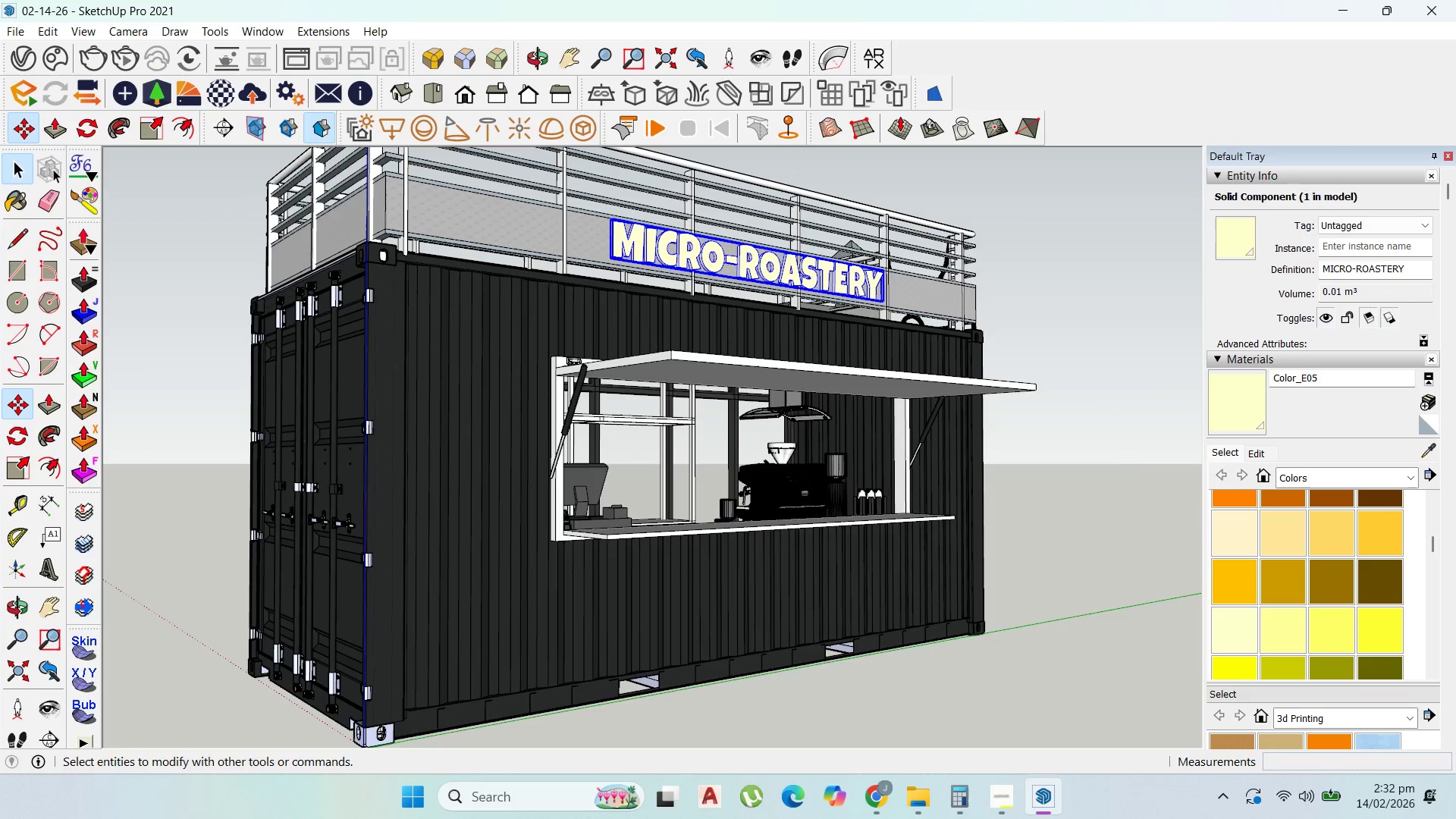 
key(Escape)
 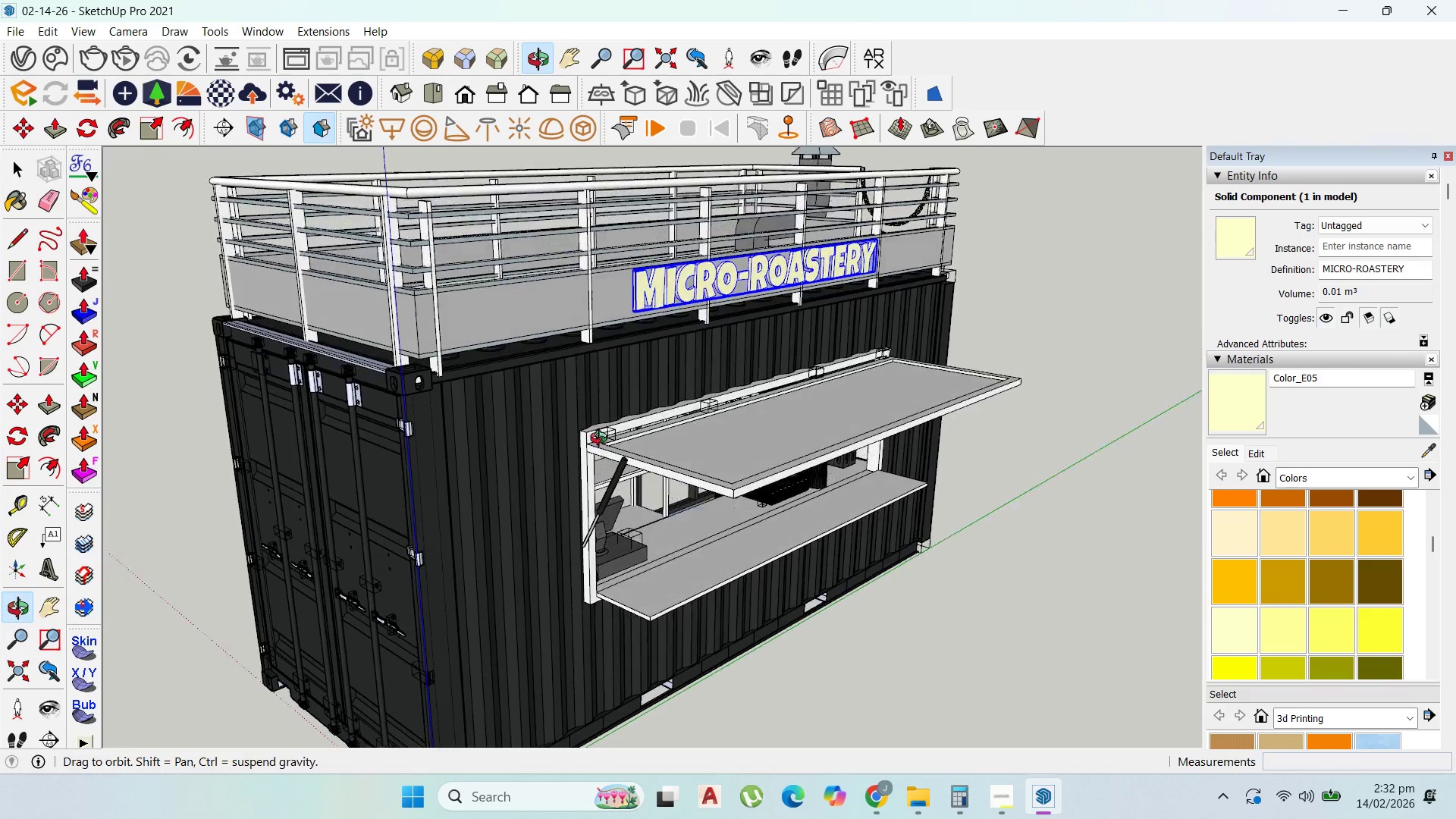 
scroll: coordinate [758, 430], scroll_direction: down, amount: 6.0
 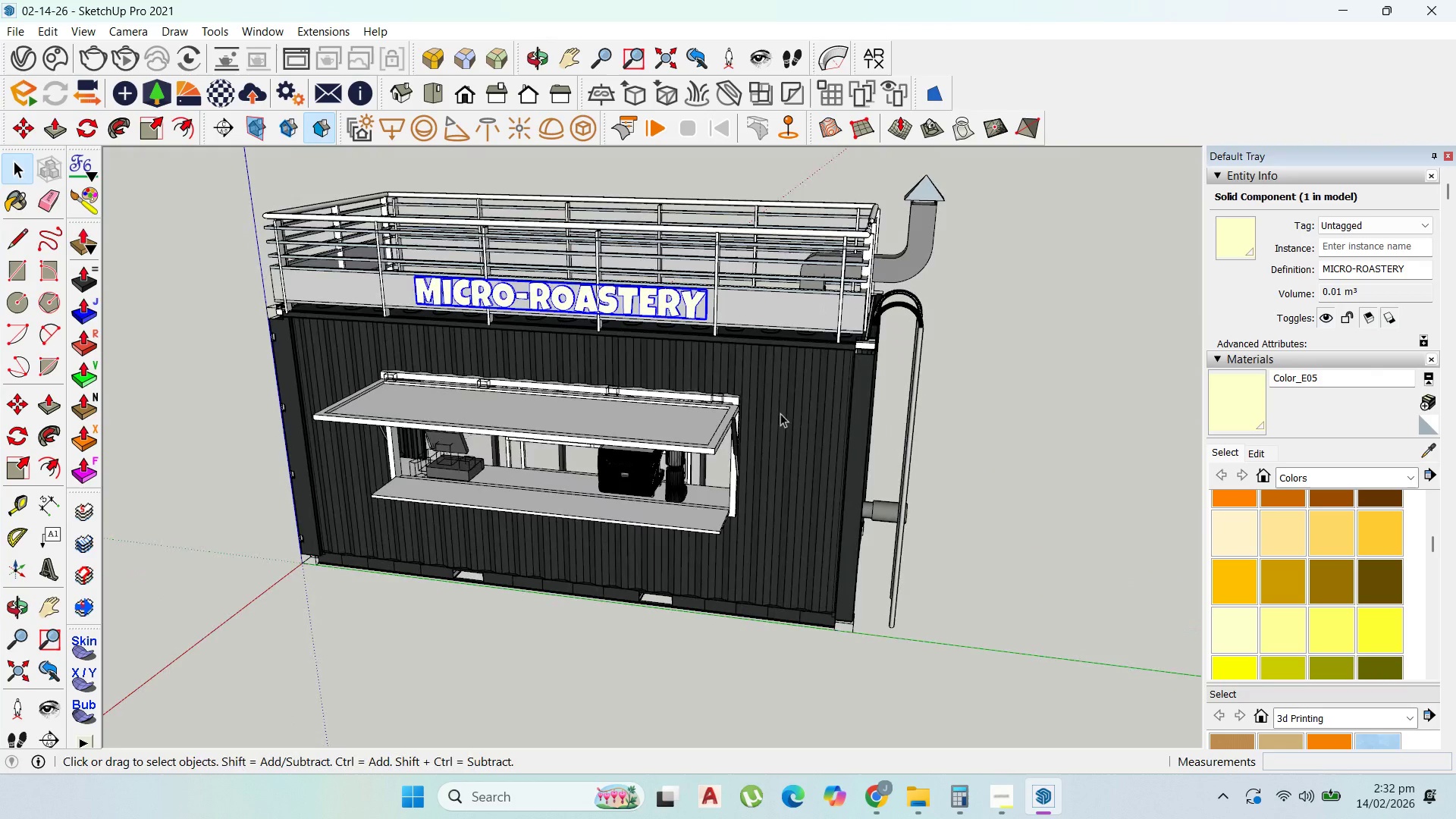 
scroll: coordinate [872, 328], scroll_direction: up, amount: 60.0
 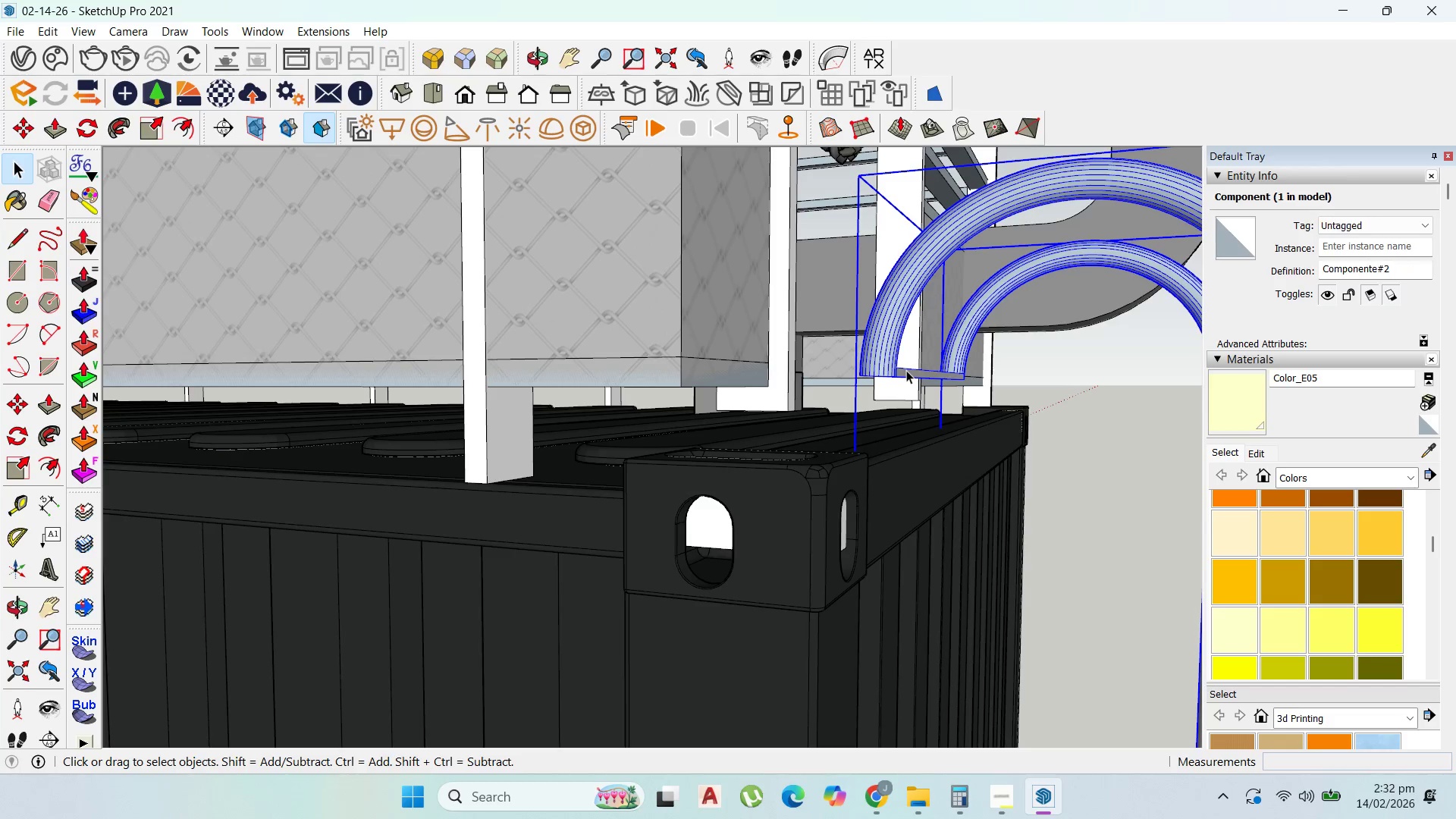 
key(M)
 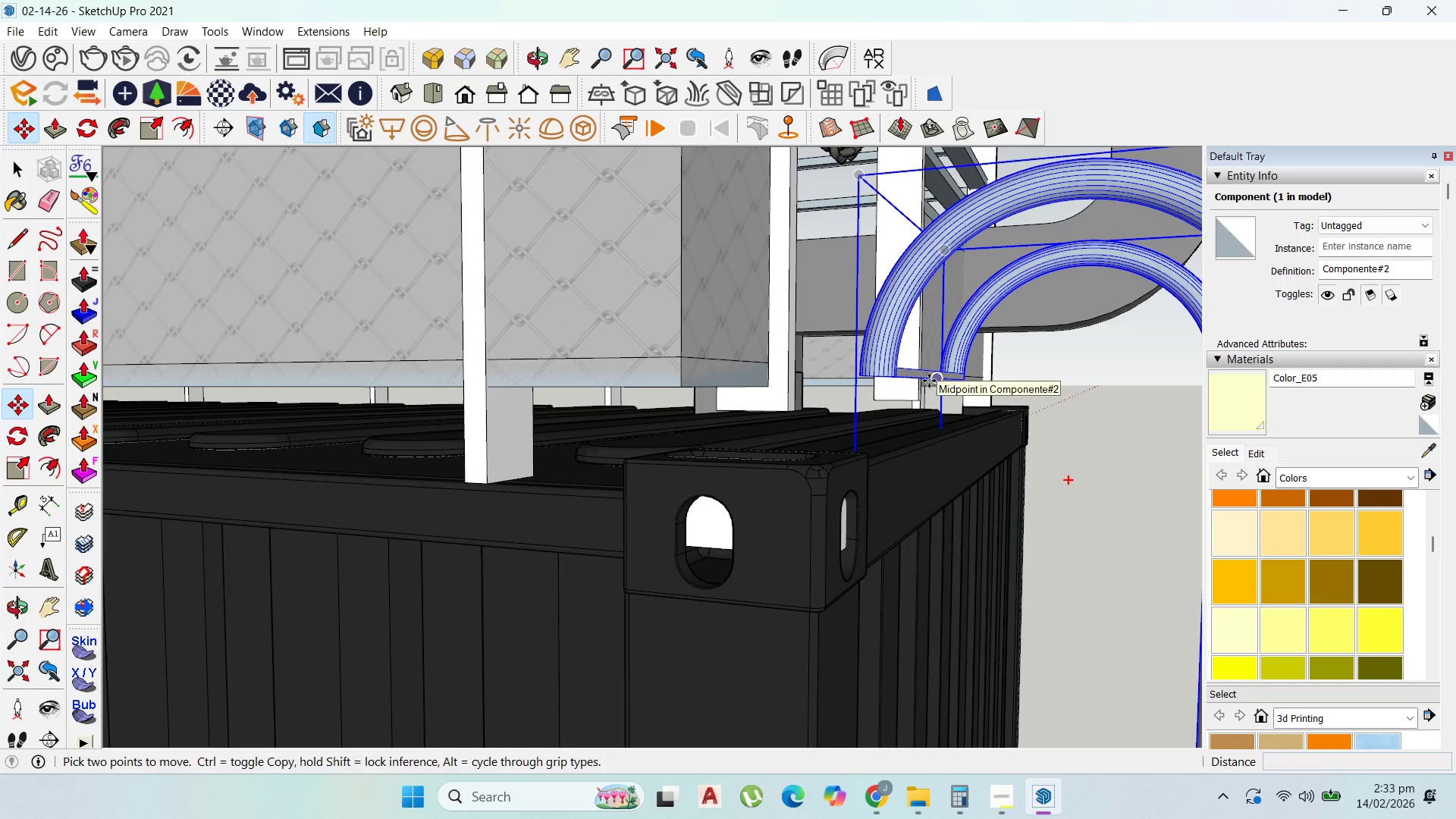 
left_click([929, 381])
 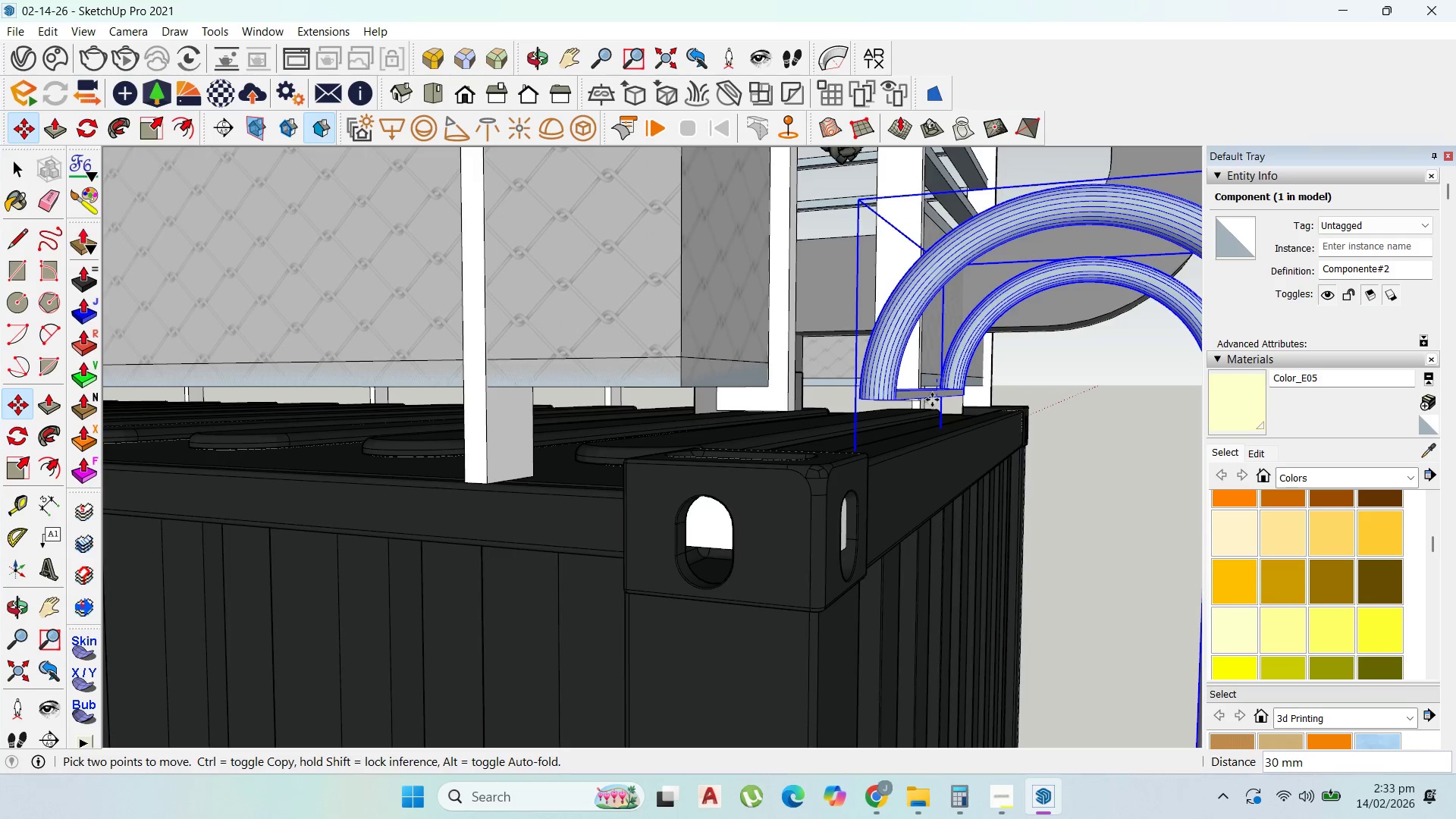 
hold_key(key=ShiftLeft, duration=1.48)
left_click([935, 431])
 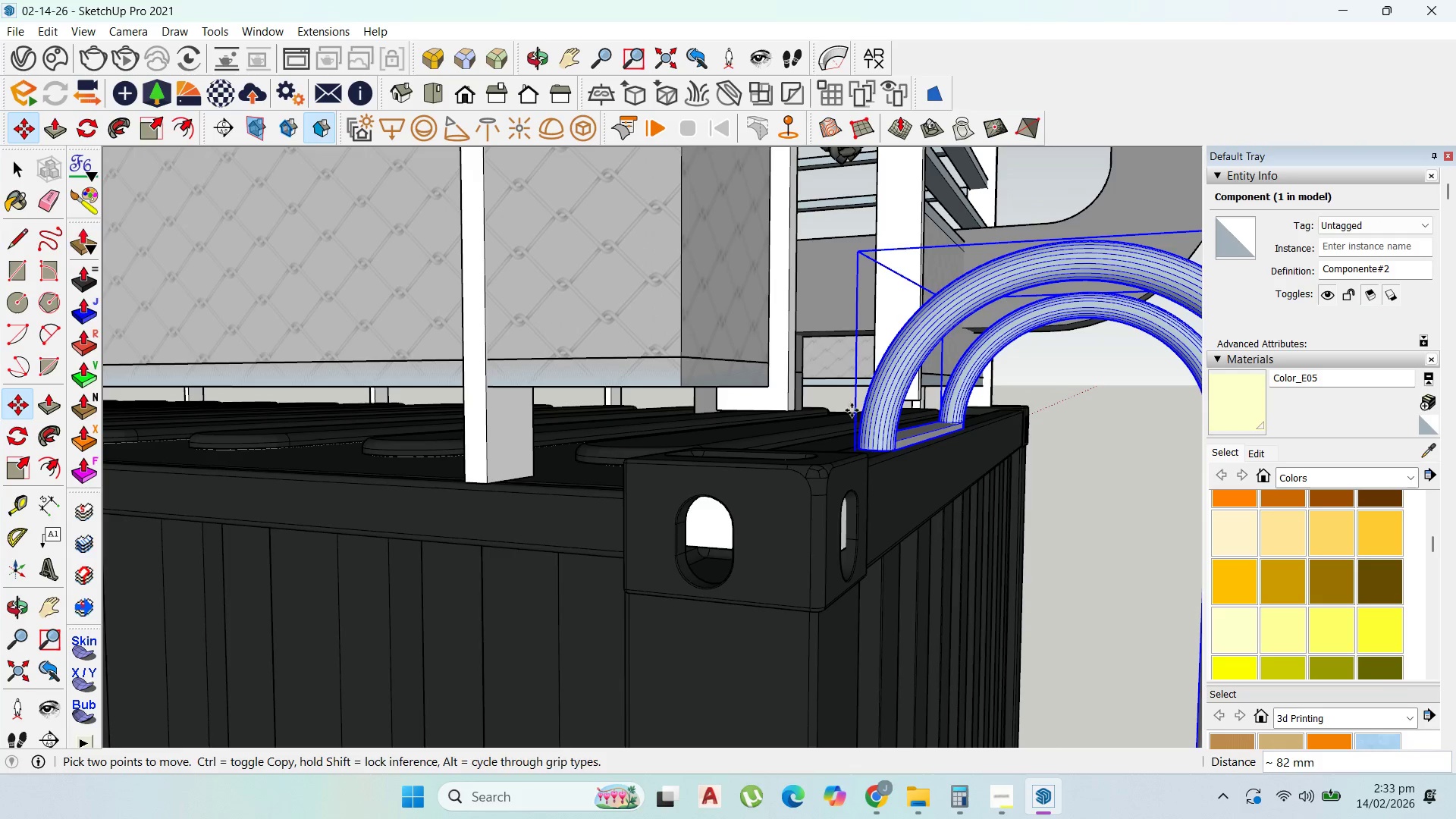 
scroll: coordinate [821, 372], scroll_direction: down, amount: 7.0
 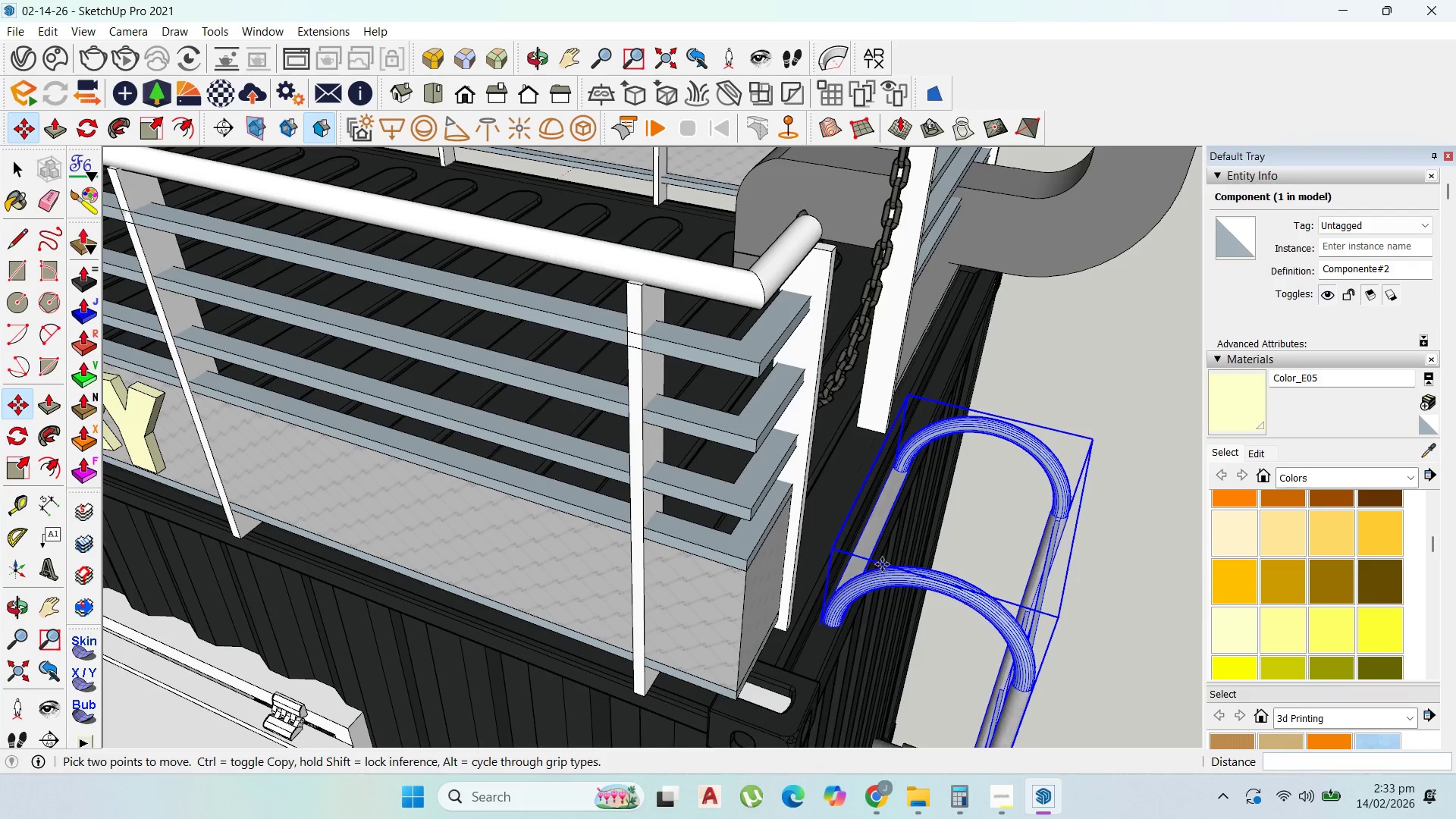 
left_click([882, 522])
 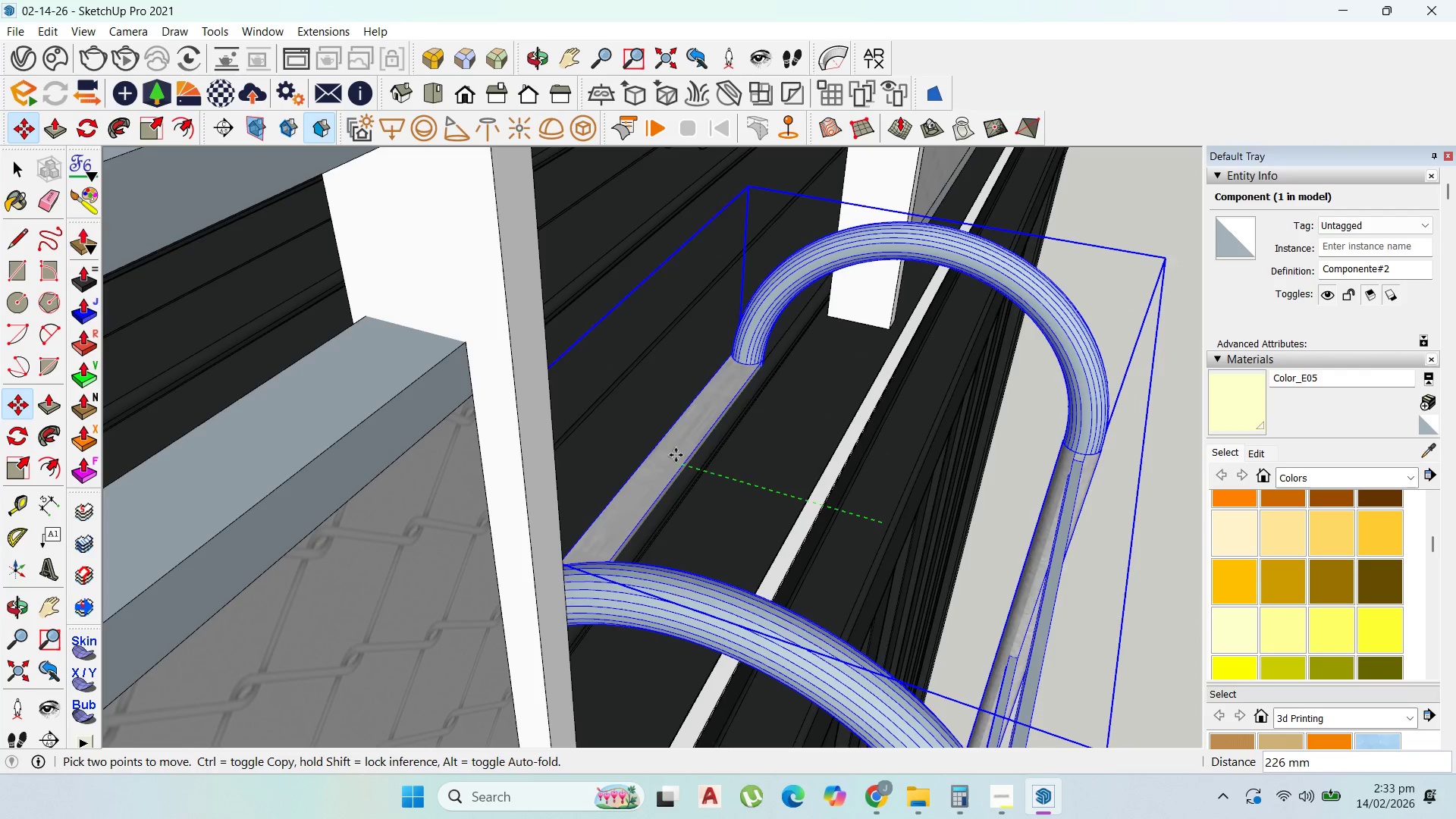 
scroll: coordinate [882, 522], scroll_direction: up, amount: 17.0
 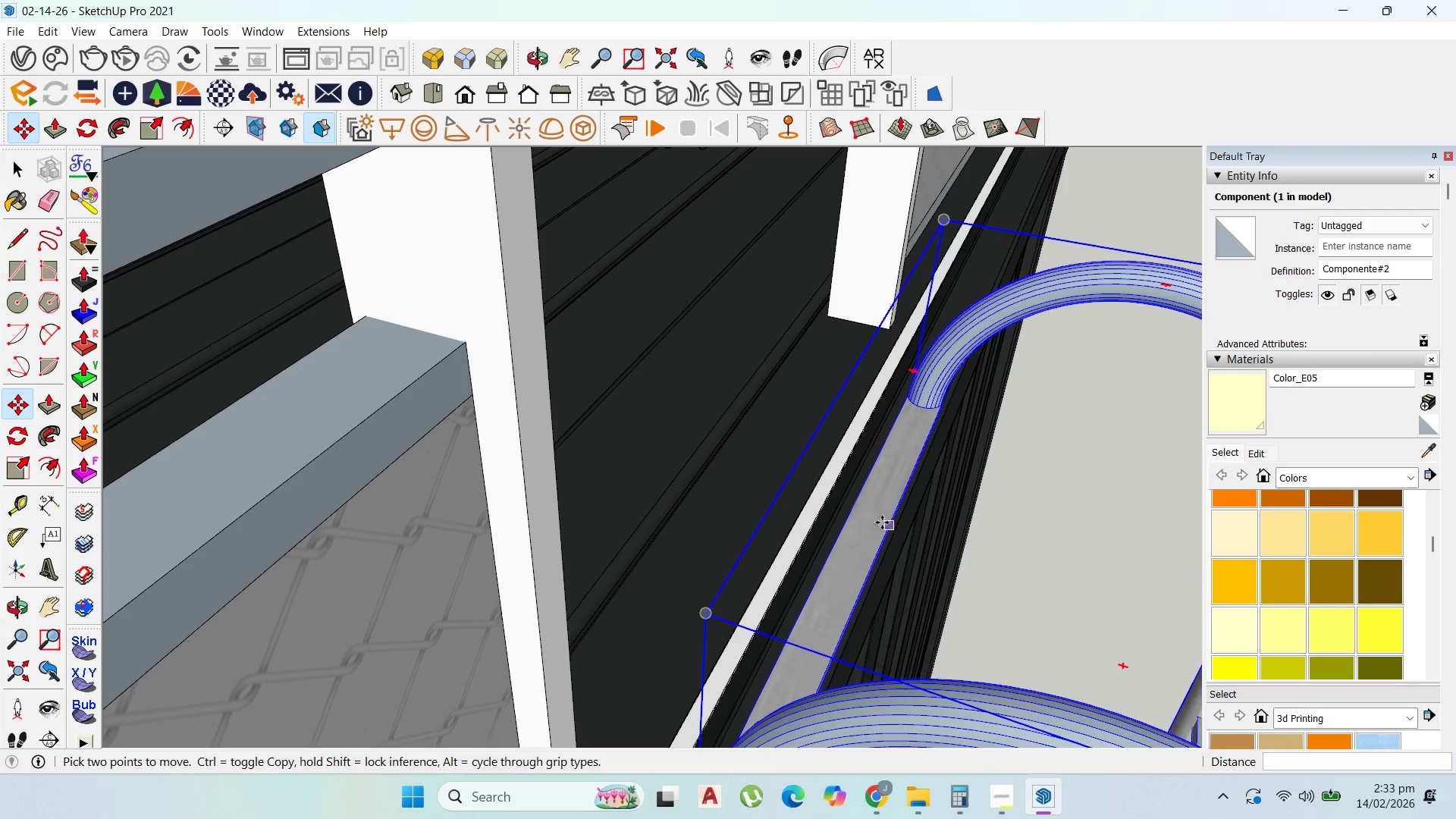 
left_click([670, 453])
 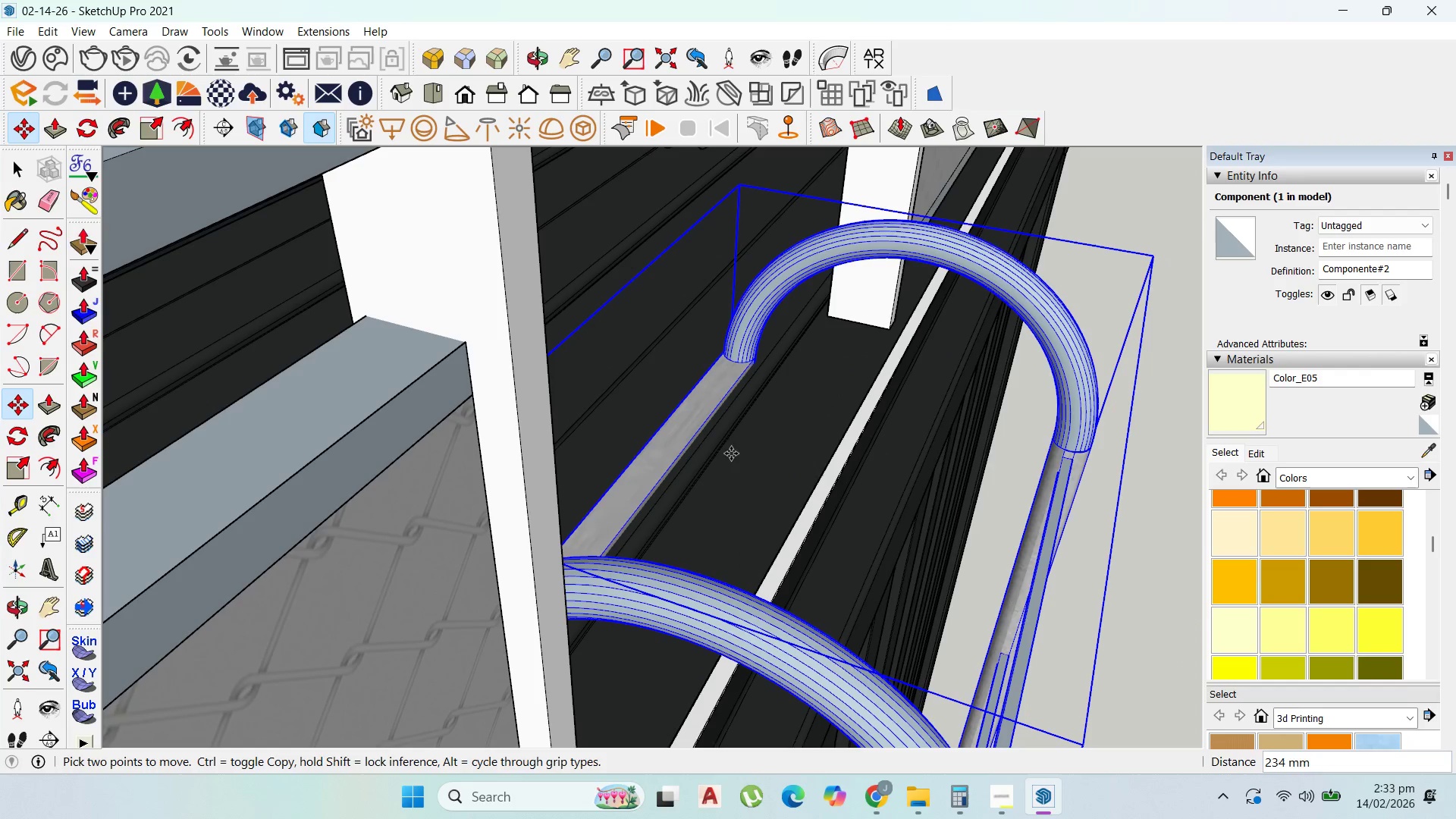 
scroll: coordinate [696, 422], scroll_direction: up, amount: 22.0
 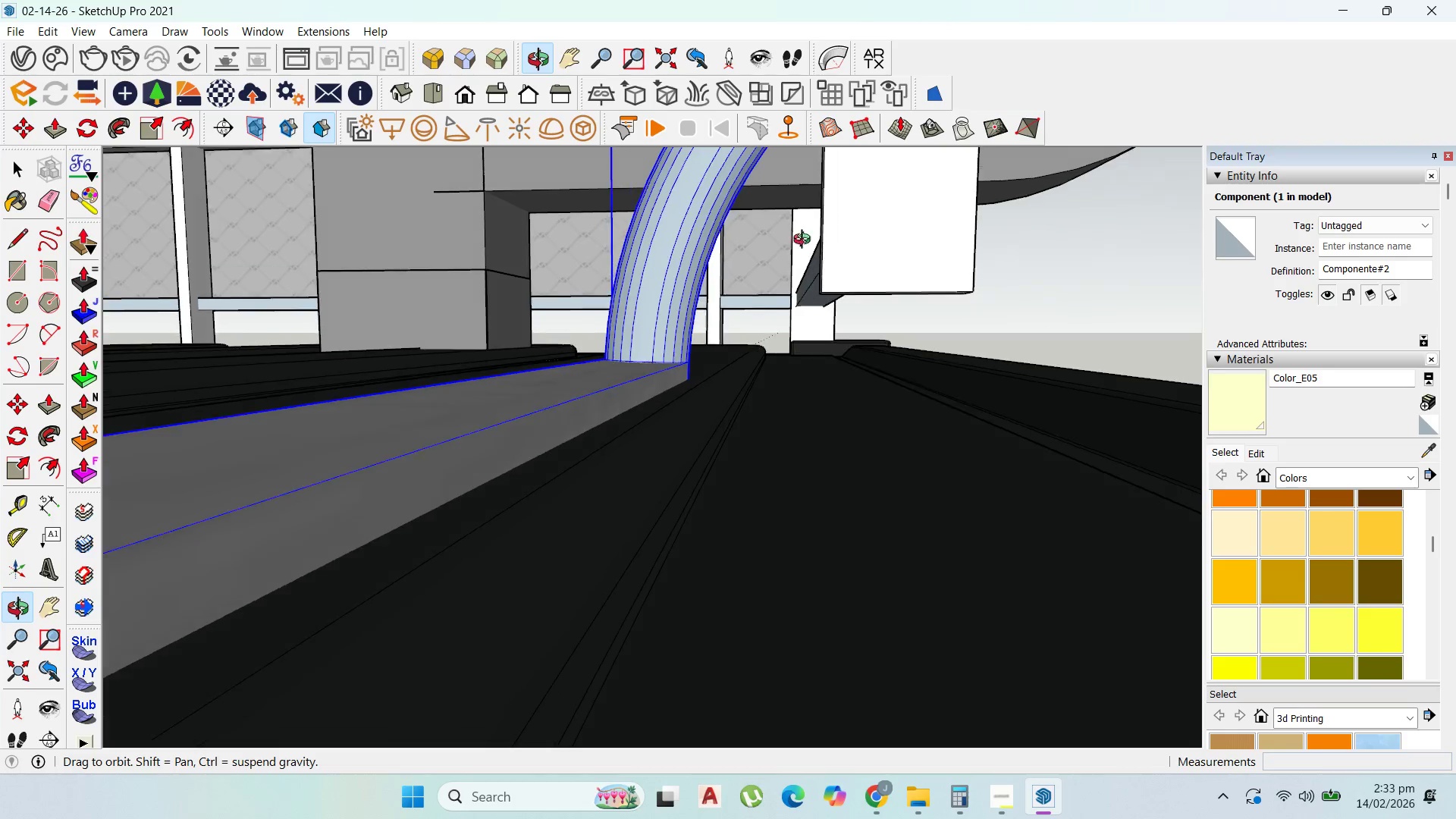 
scroll: coordinate [790, 312], scroll_direction: down, amount: 10.0
 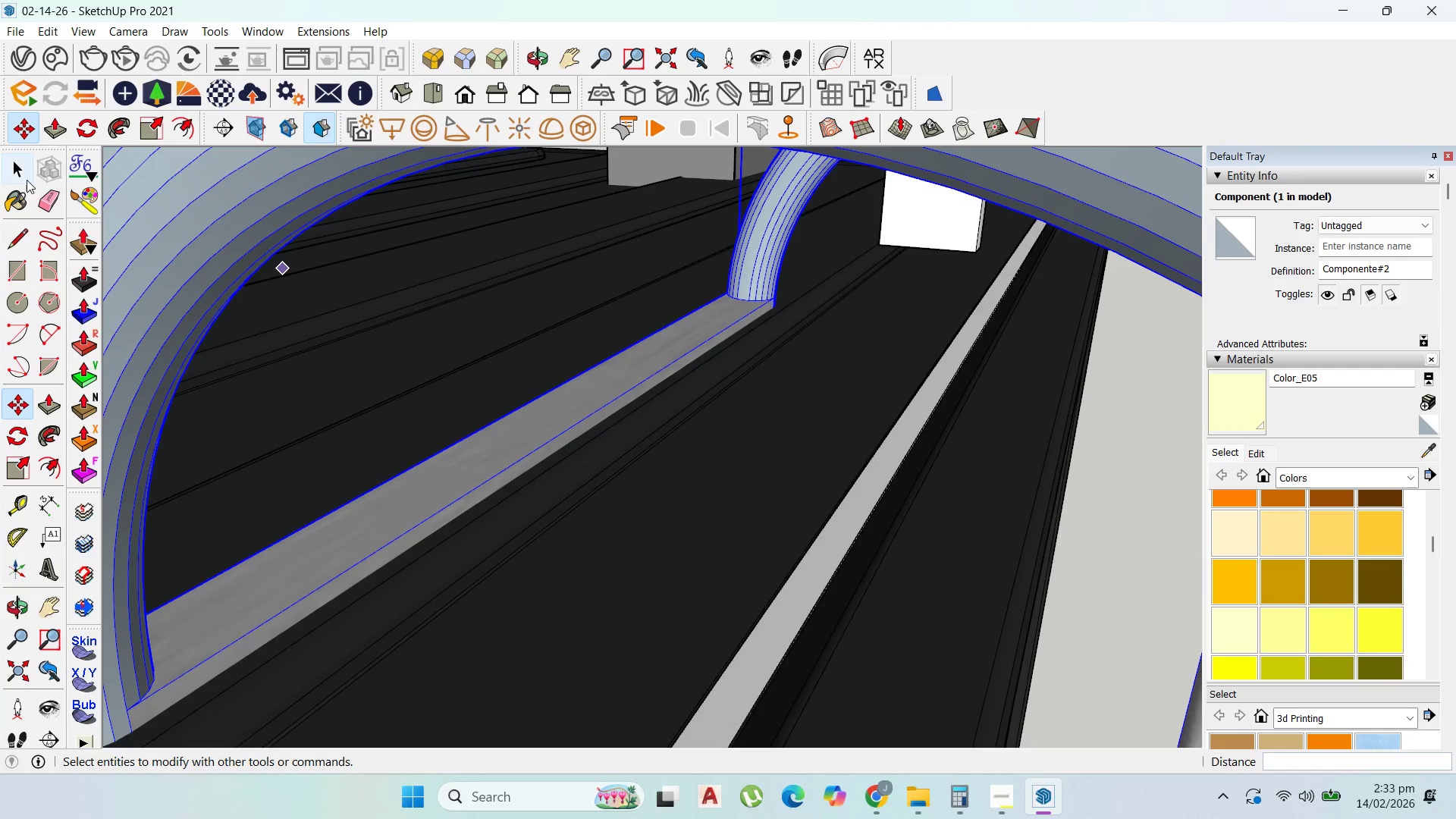 
left_click([20, 163])
 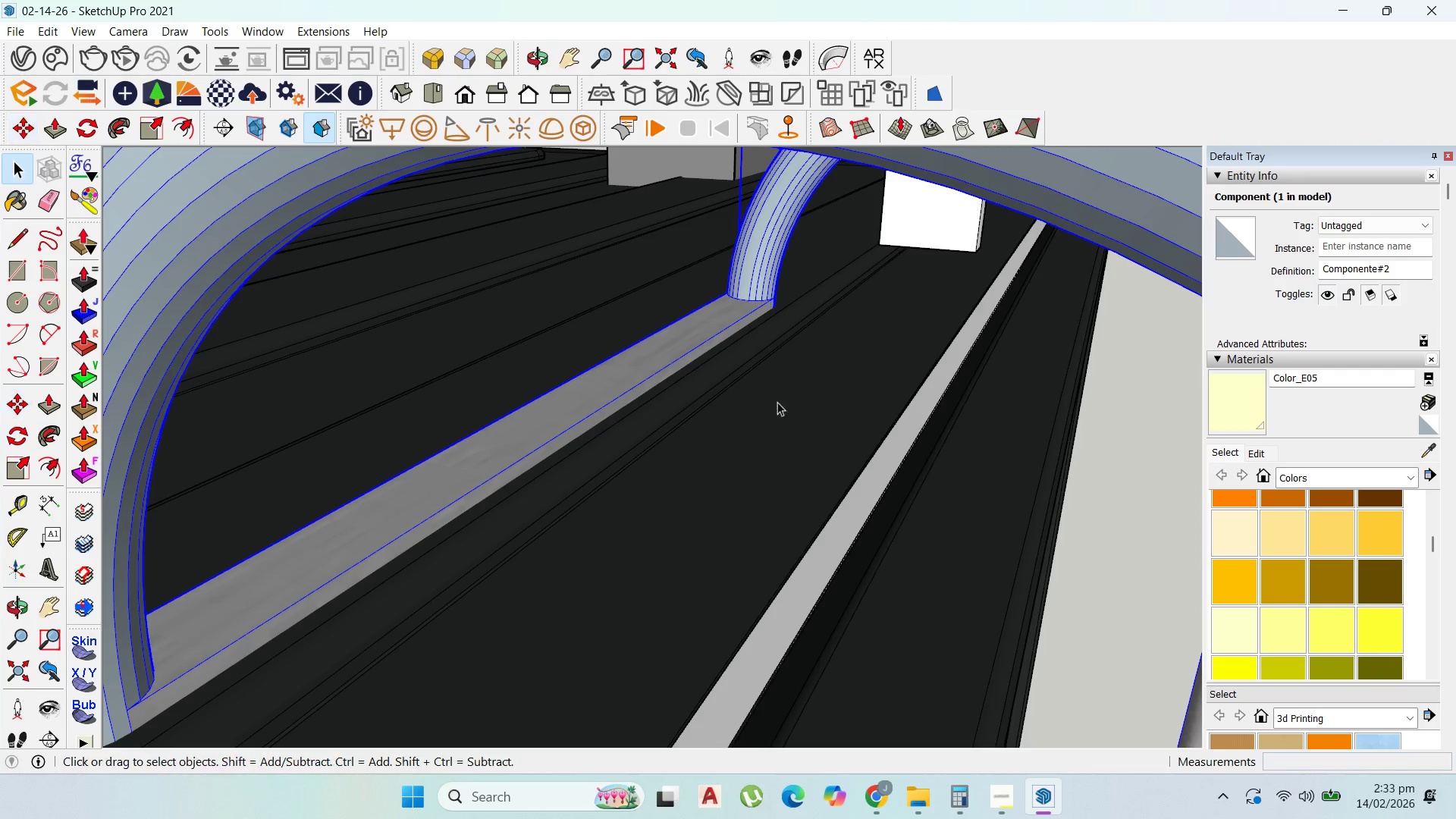 
scroll: coordinate [814, 532], scroll_direction: down, amount: 47.0
 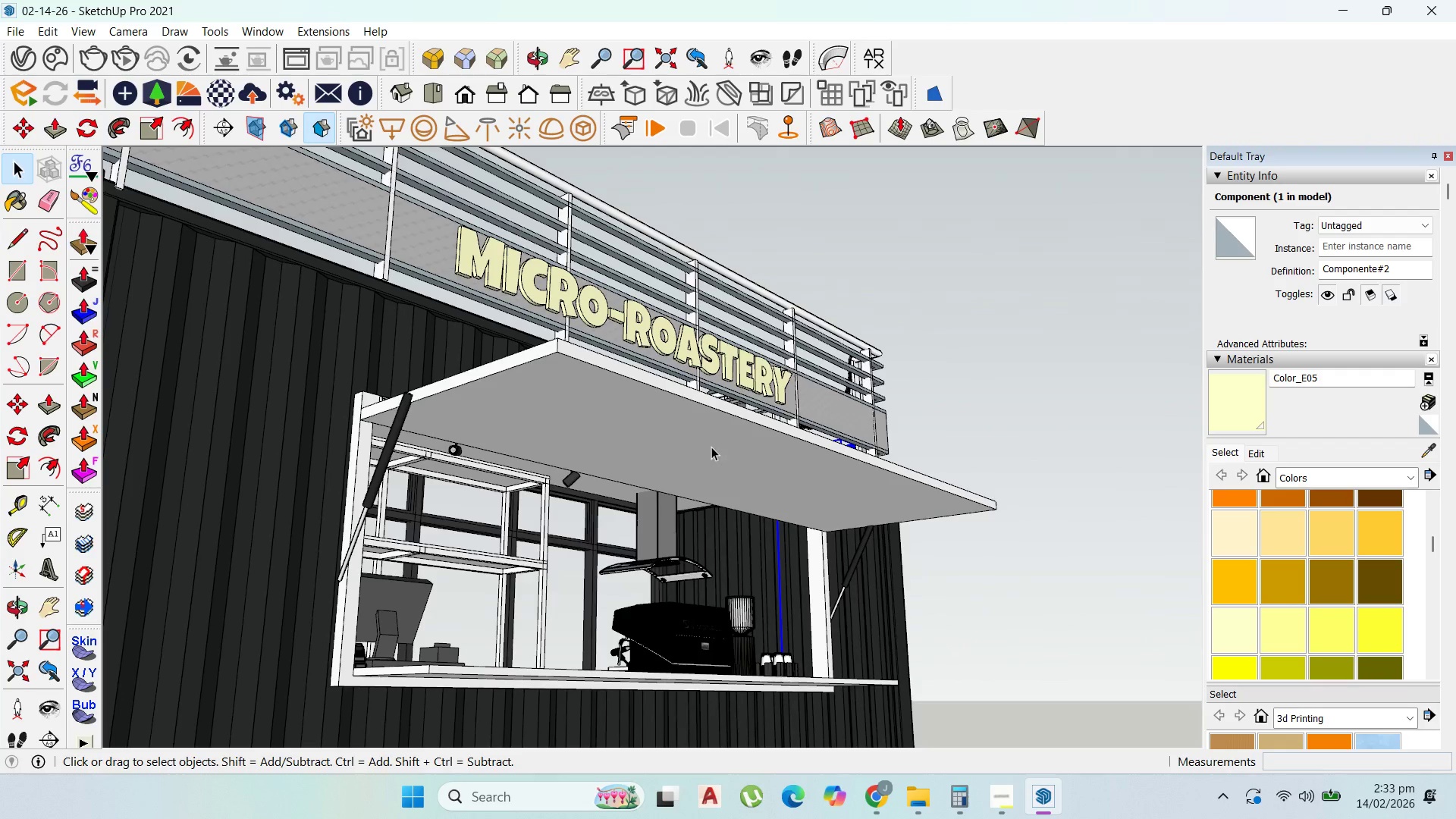 
double_click([708, 454])
 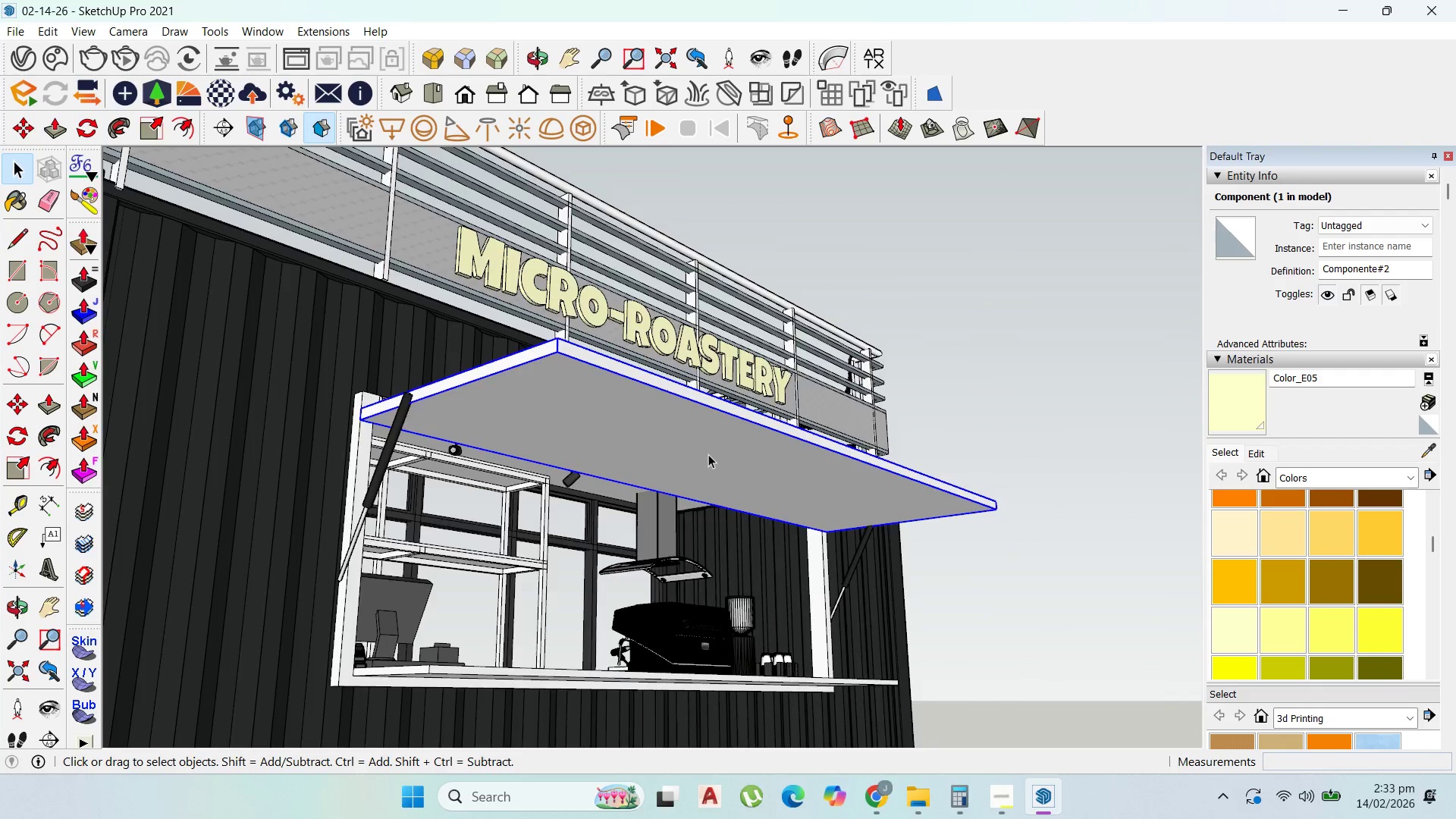 
triple_click([708, 454])
 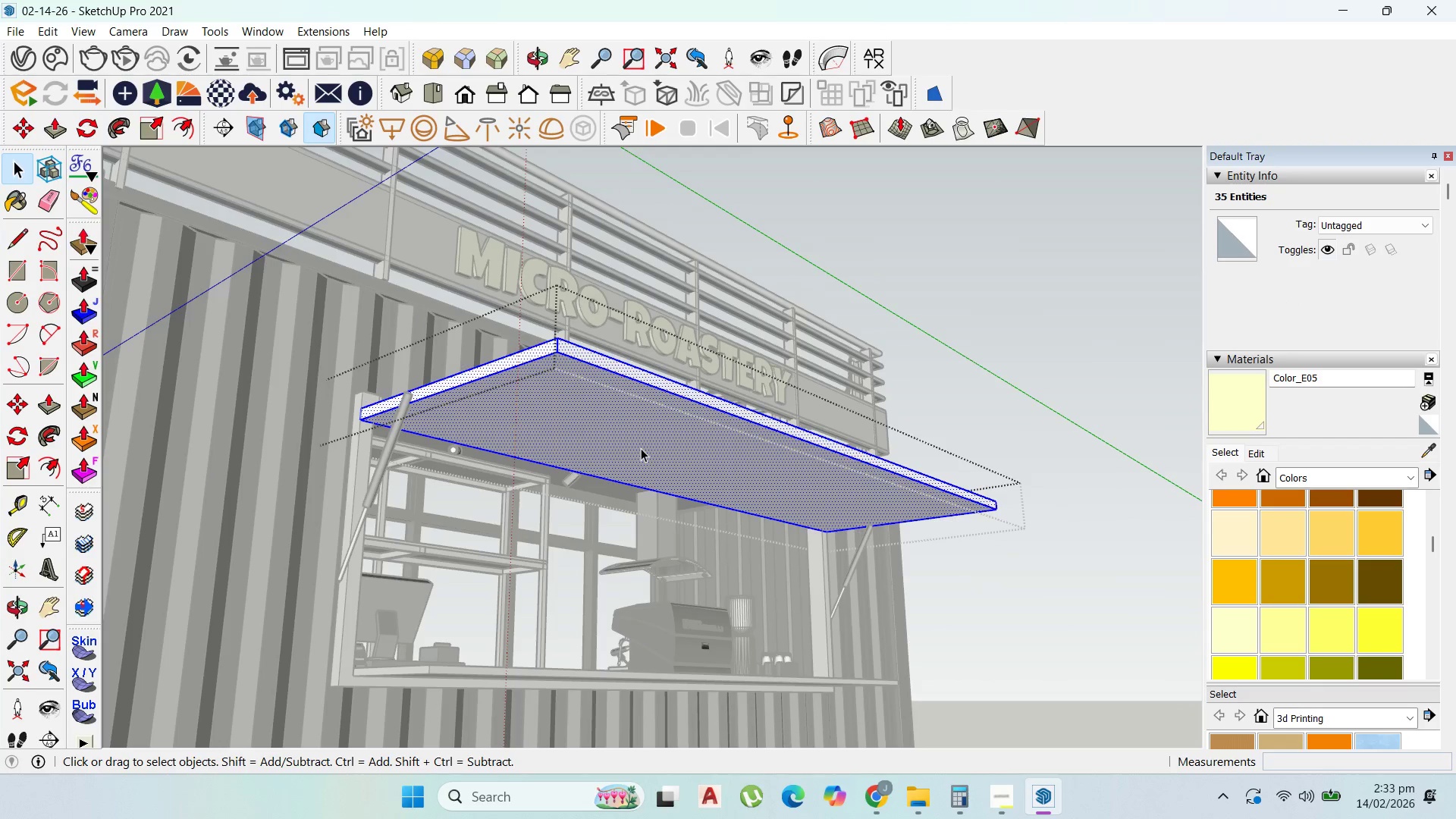 
left_click([641, 448])
 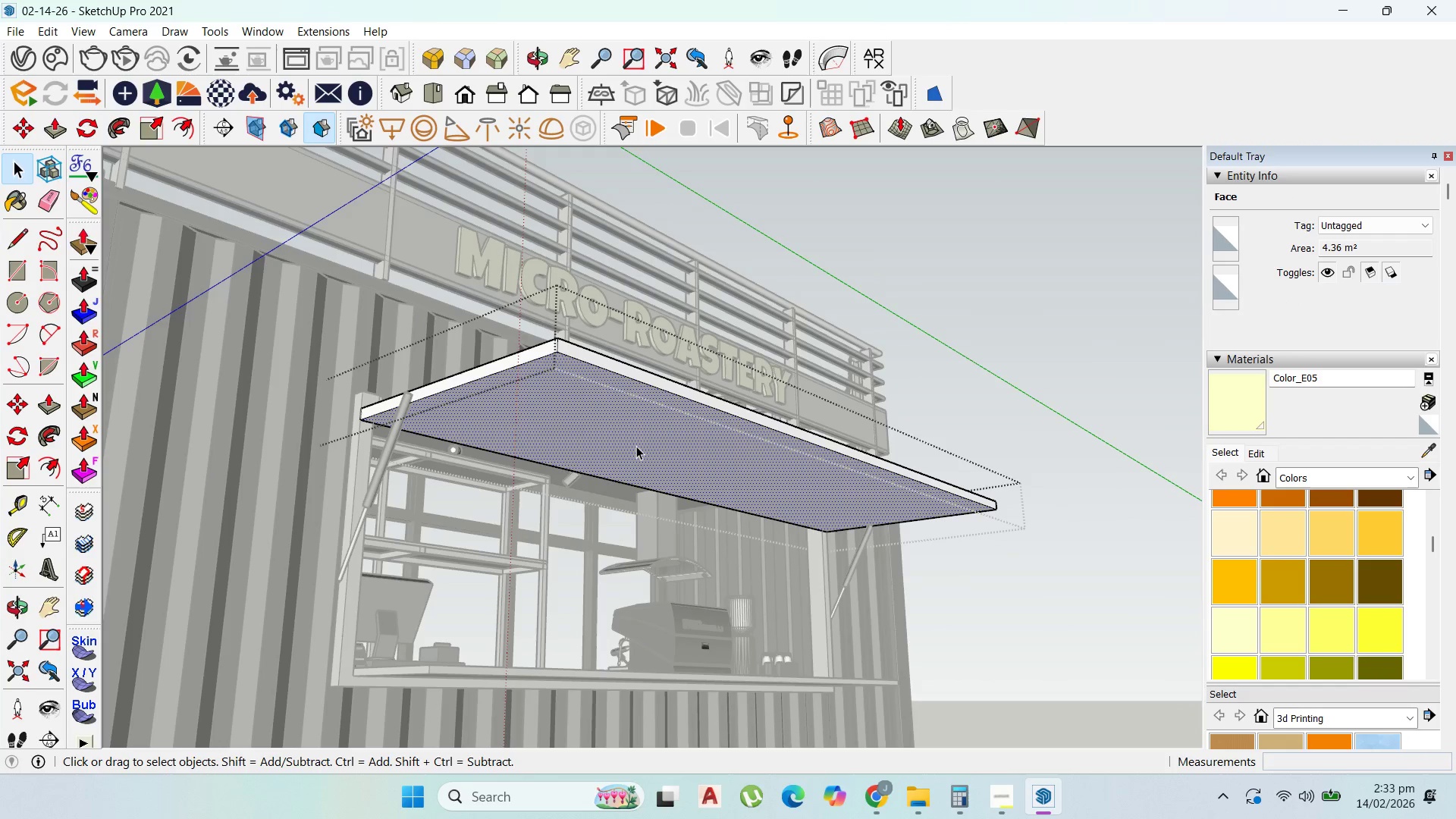 
double_click([636, 446])
 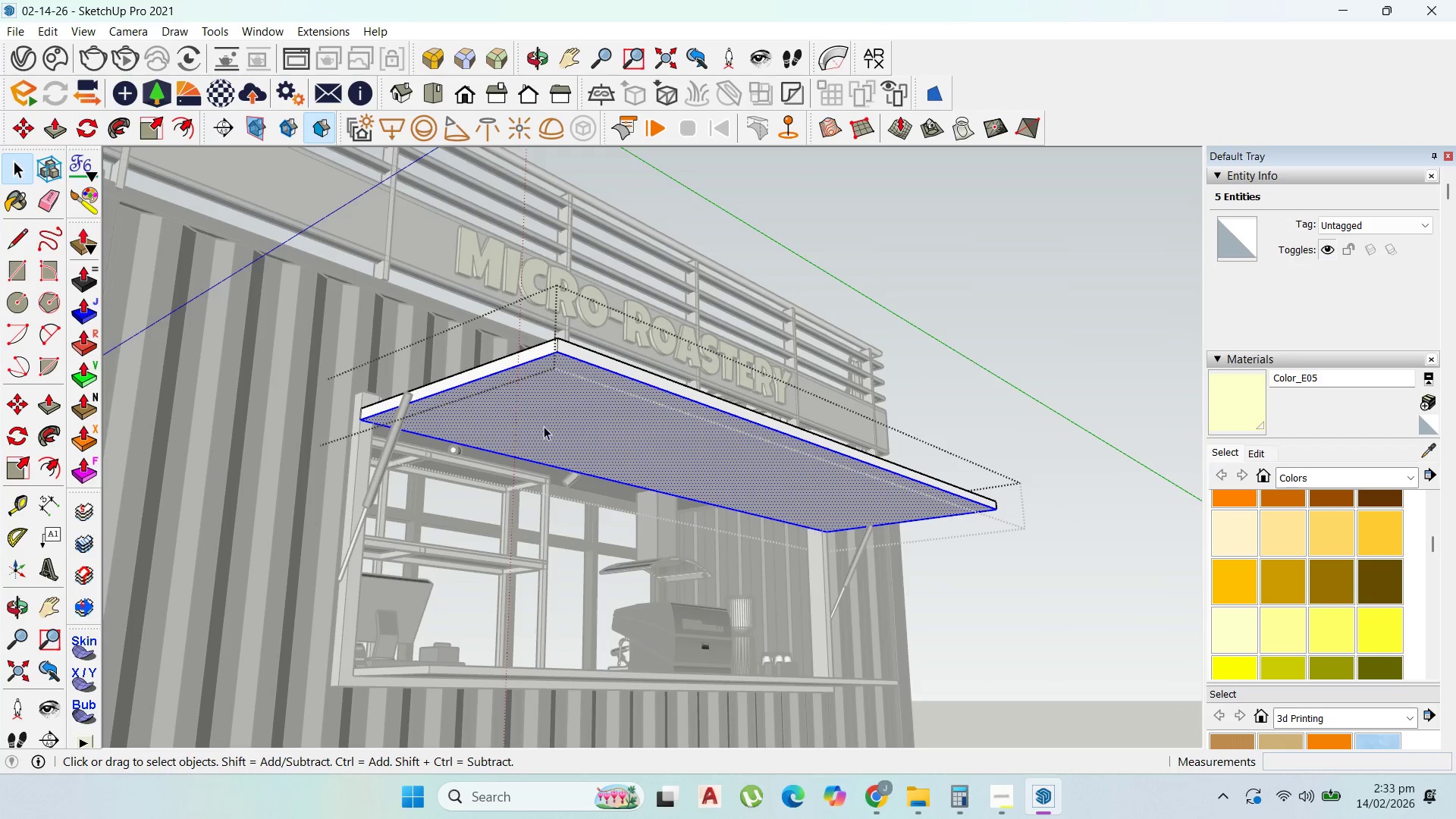 
key(P)
 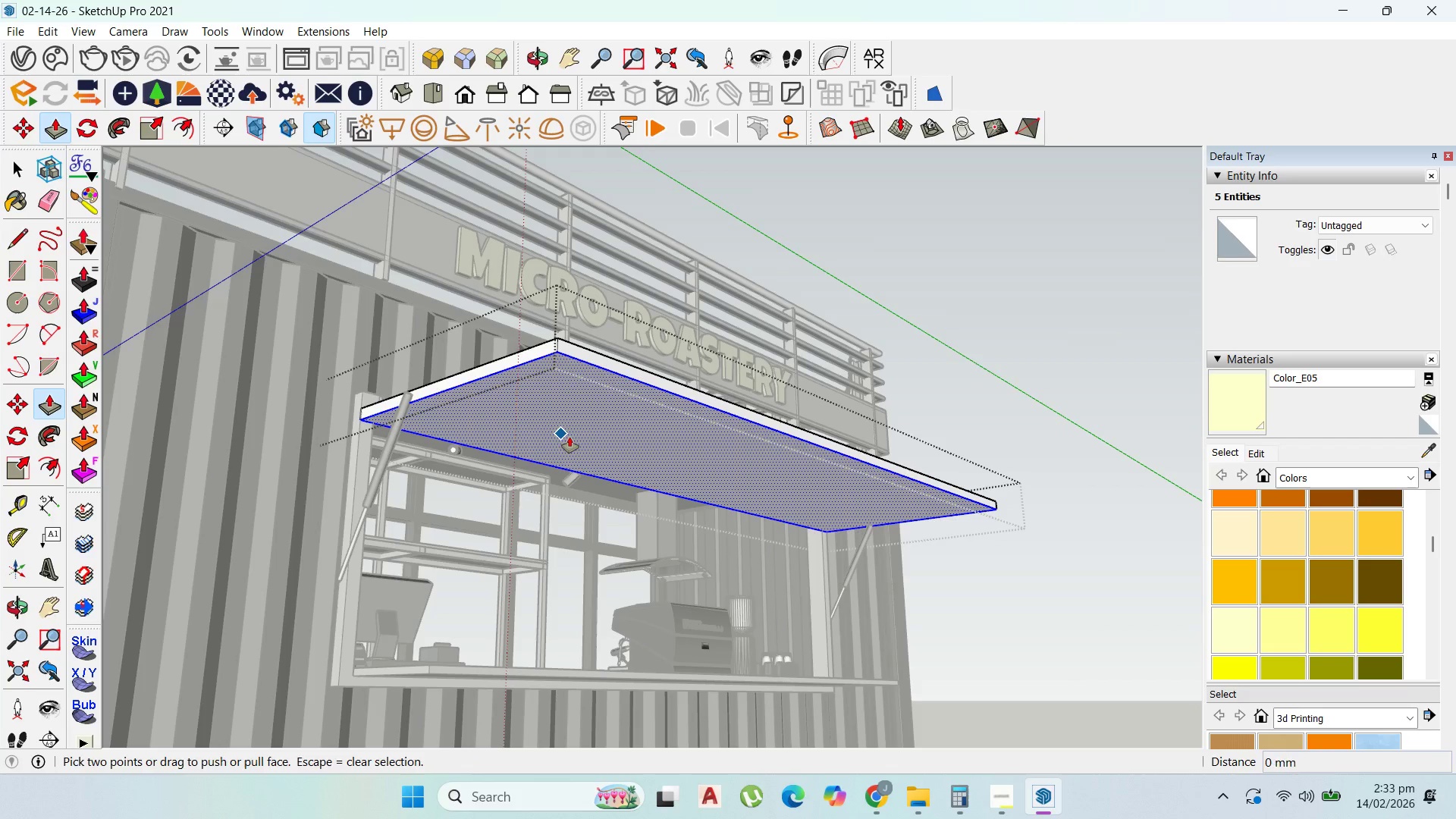 
left_click_drag(start_coordinate=[567, 437], to_coordinate=[541, 456])
 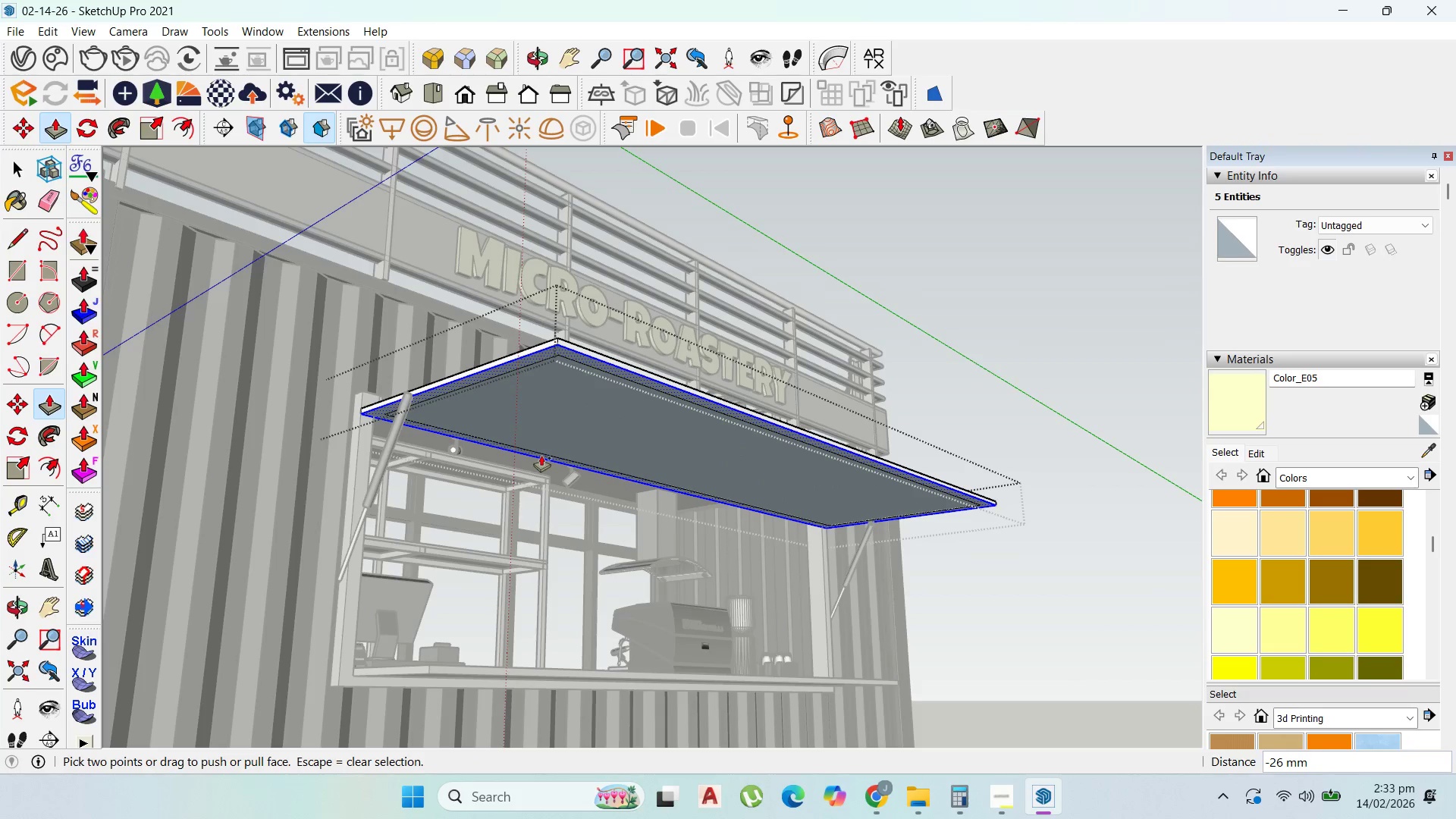 
key(Control+Z)
 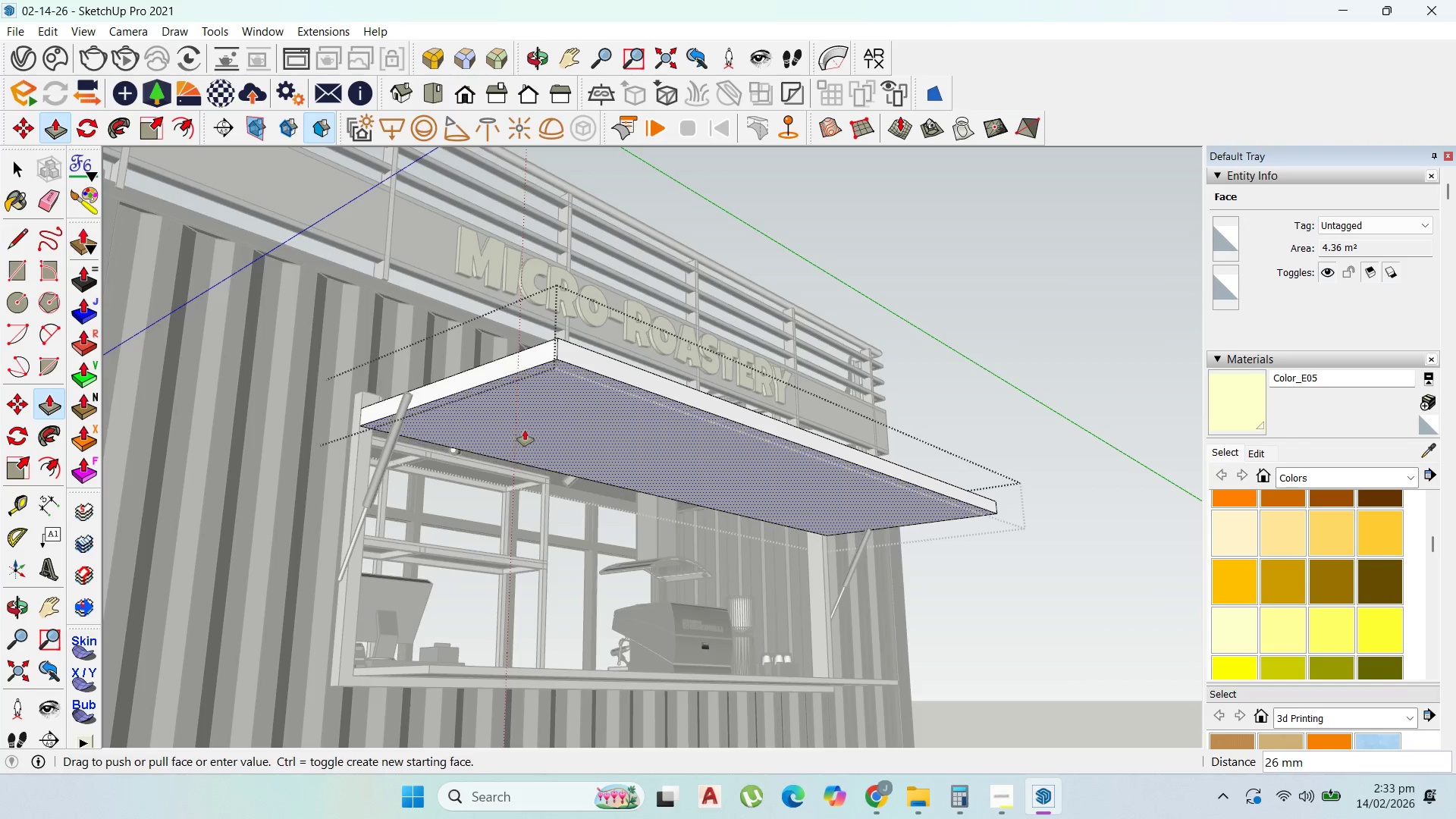 
left_click([525, 429])
 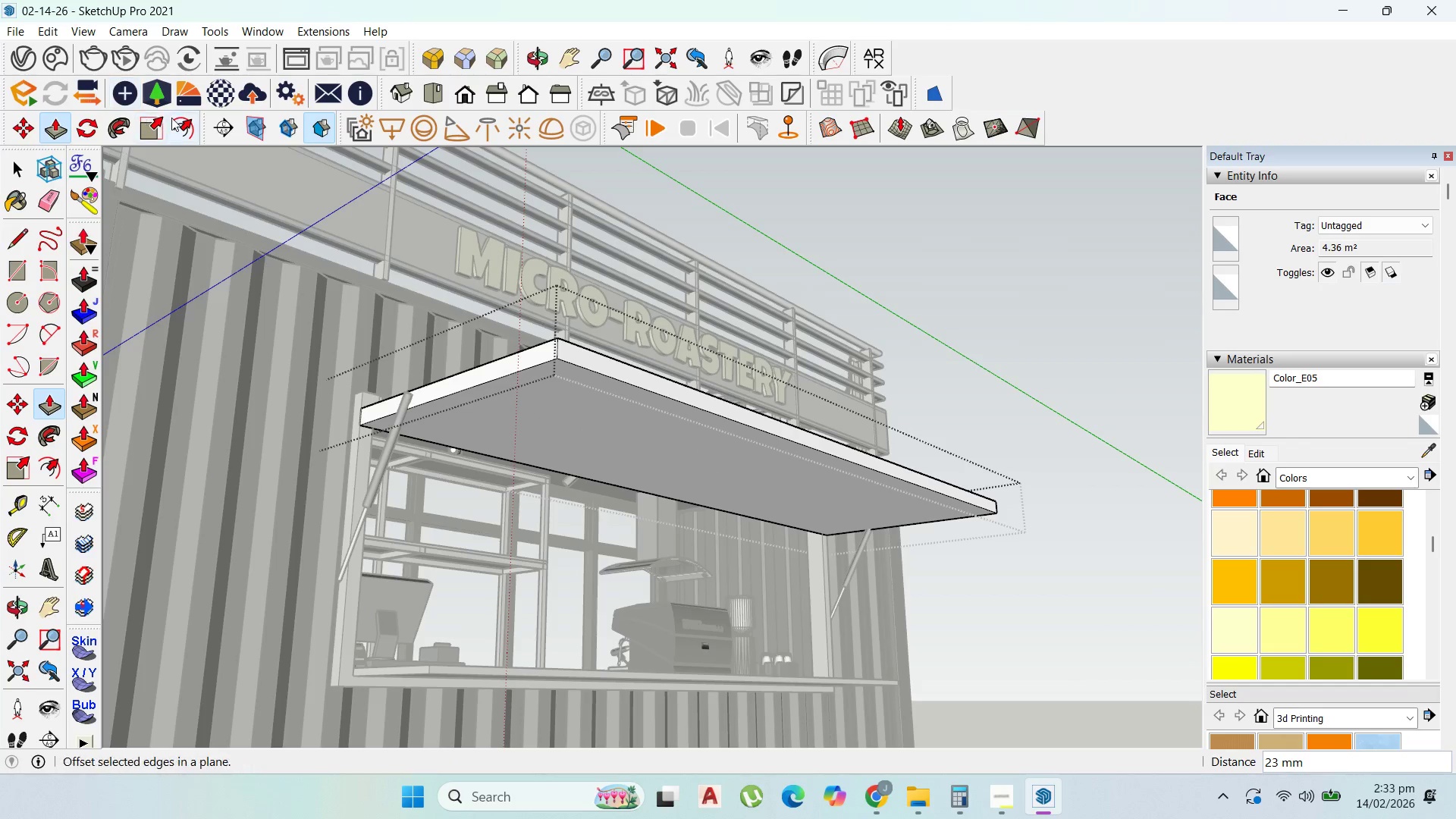 
left_click_drag(start_coordinate=[176, 118], to_coordinate=[180, 121])
 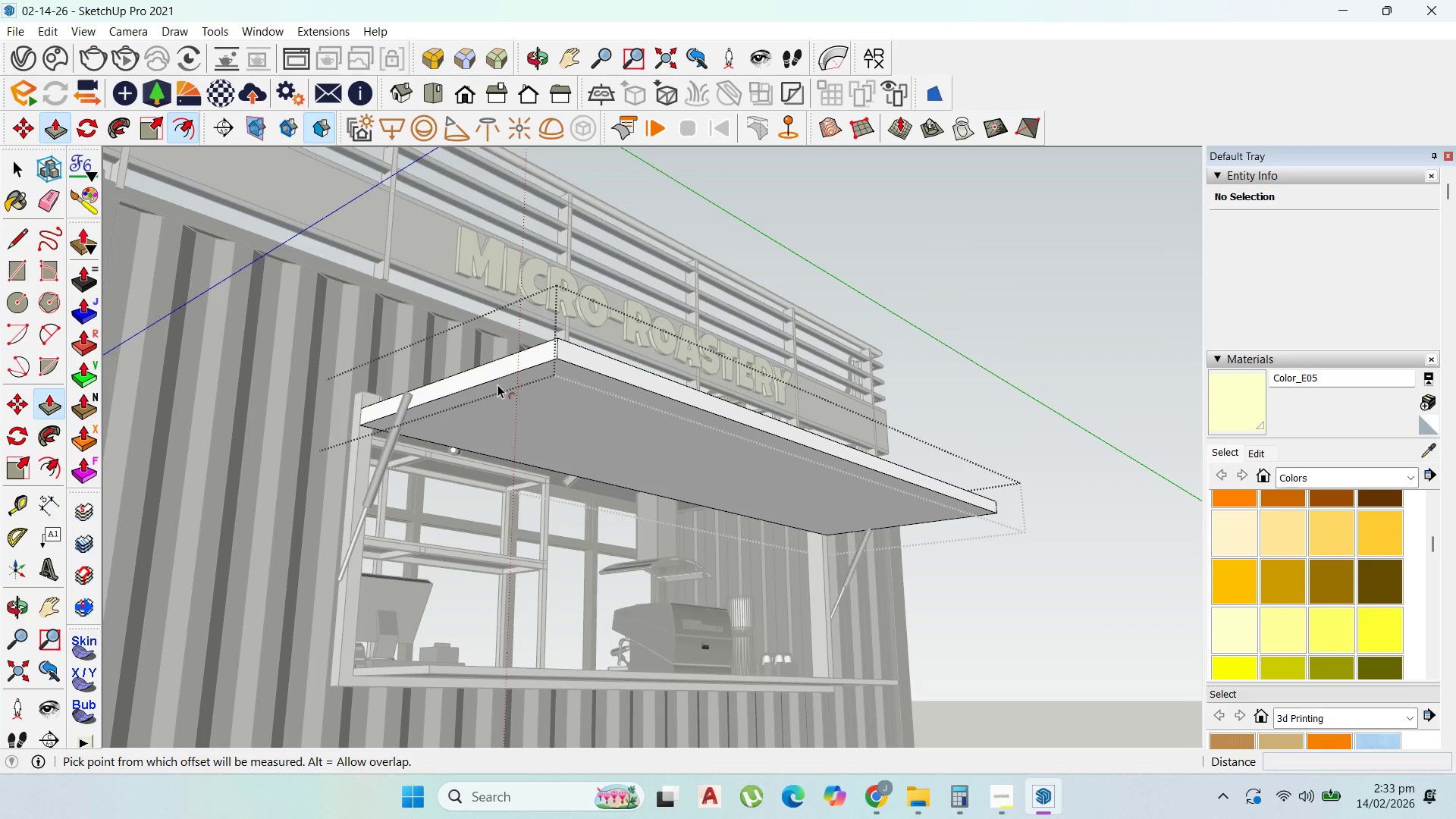 
left_click_drag(start_coordinate=[497, 384], to_coordinate=[506, 388])
 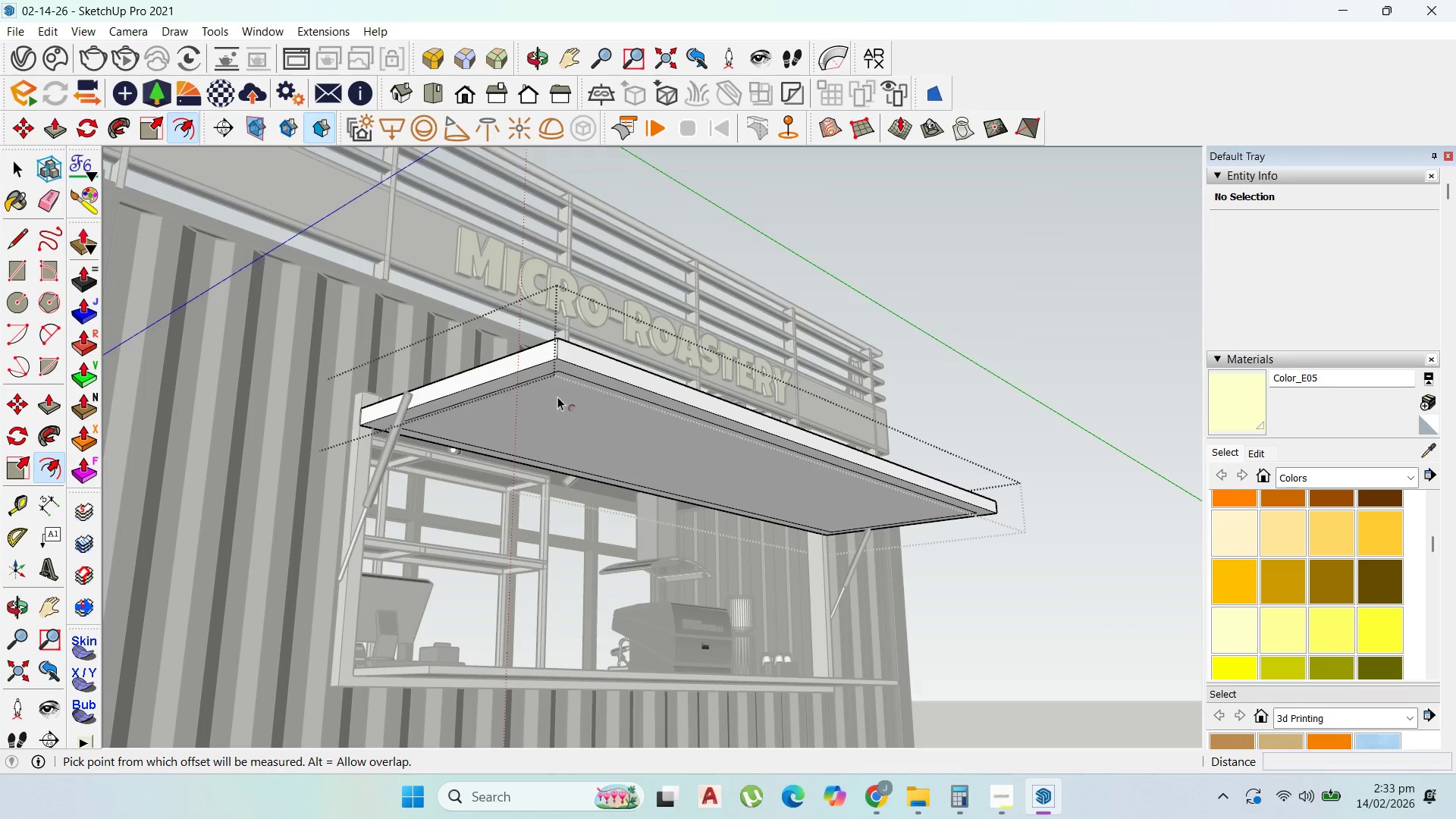 
type(POP)
 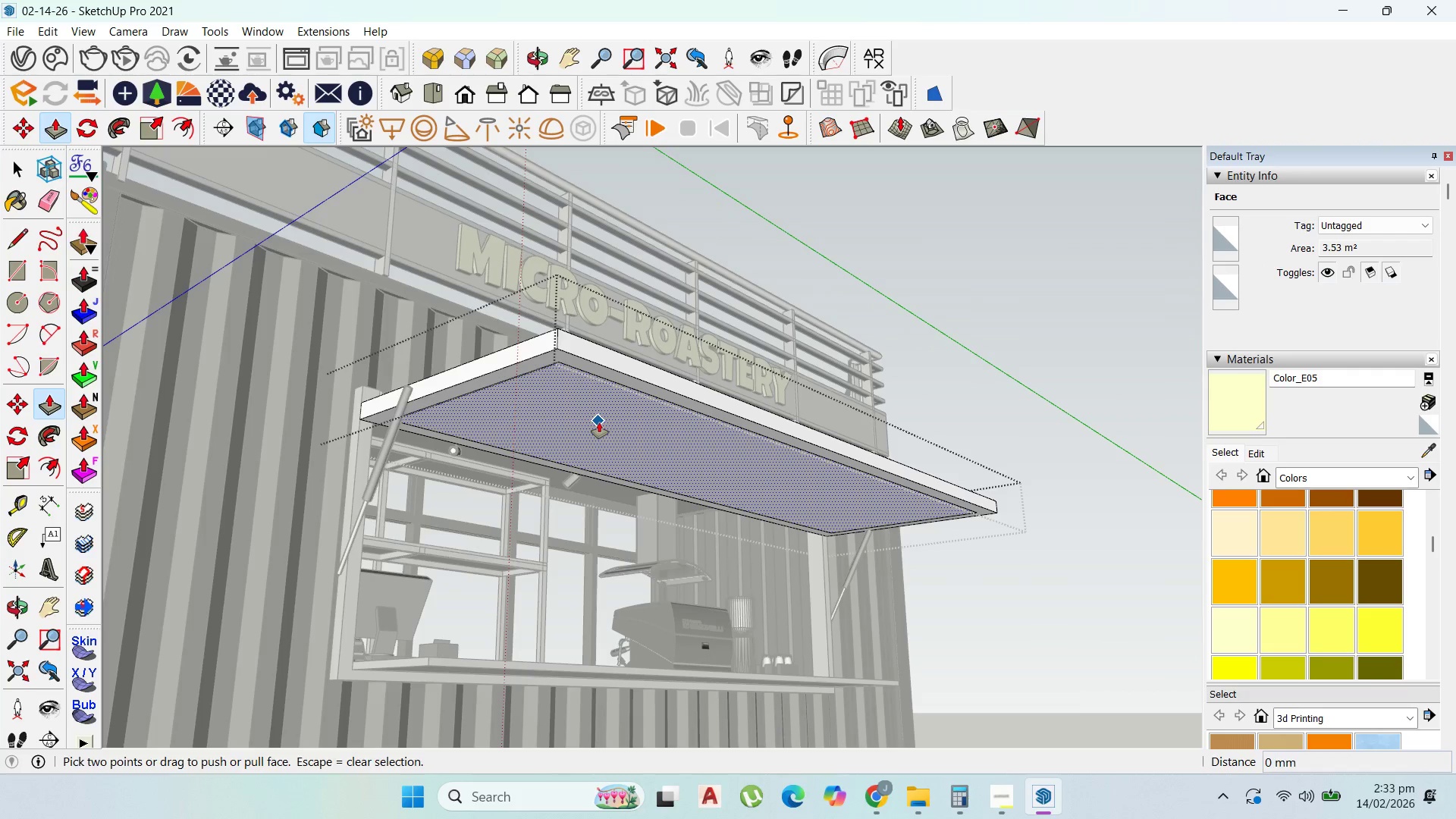 
left_click_drag(start_coordinate=[597, 422], to_coordinate=[597, 418])
 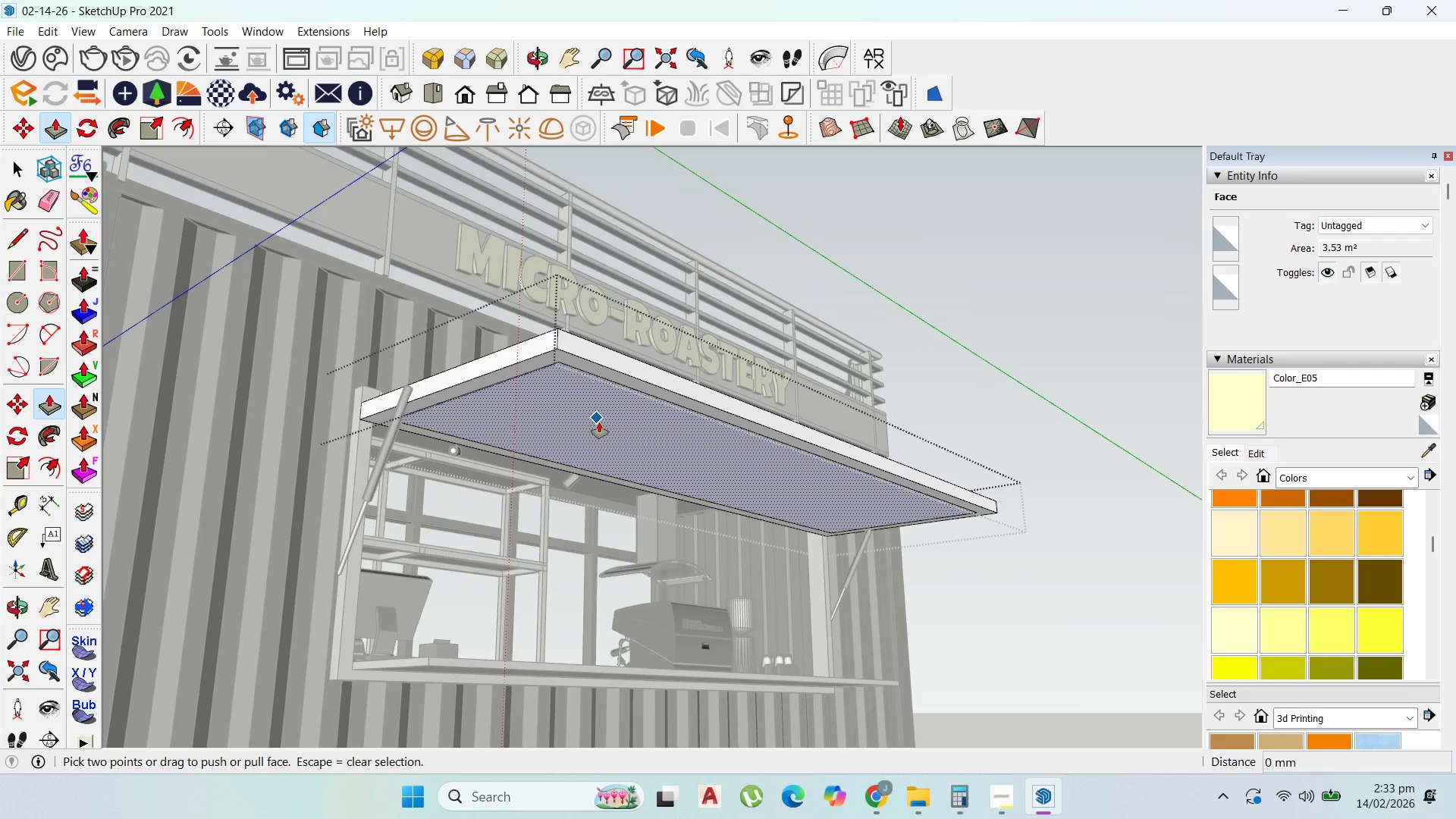 
left_click_drag(start_coordinate=[599, 422], to_coordinate=[598, 417])
 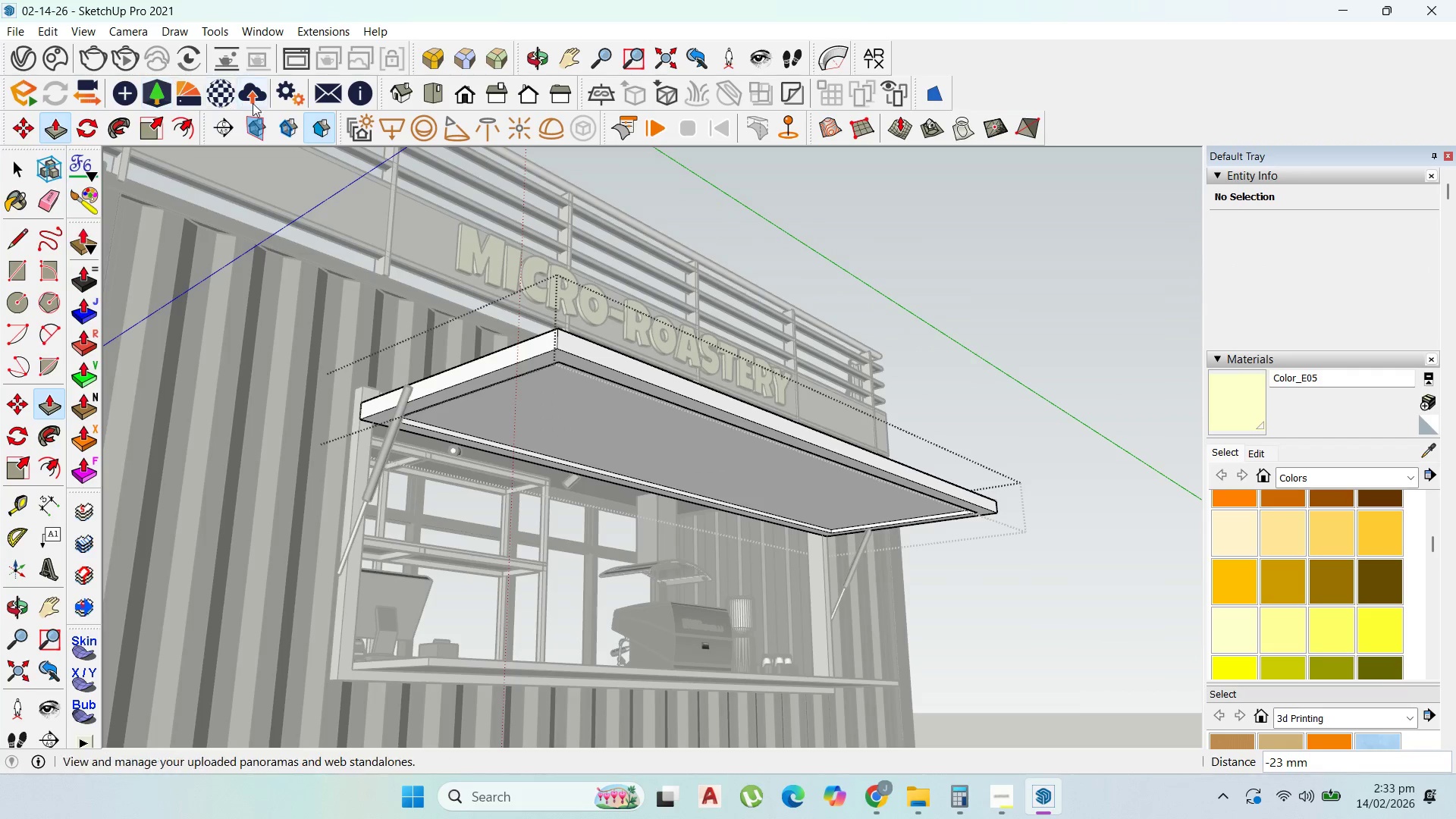 
left_click([184, 89])
 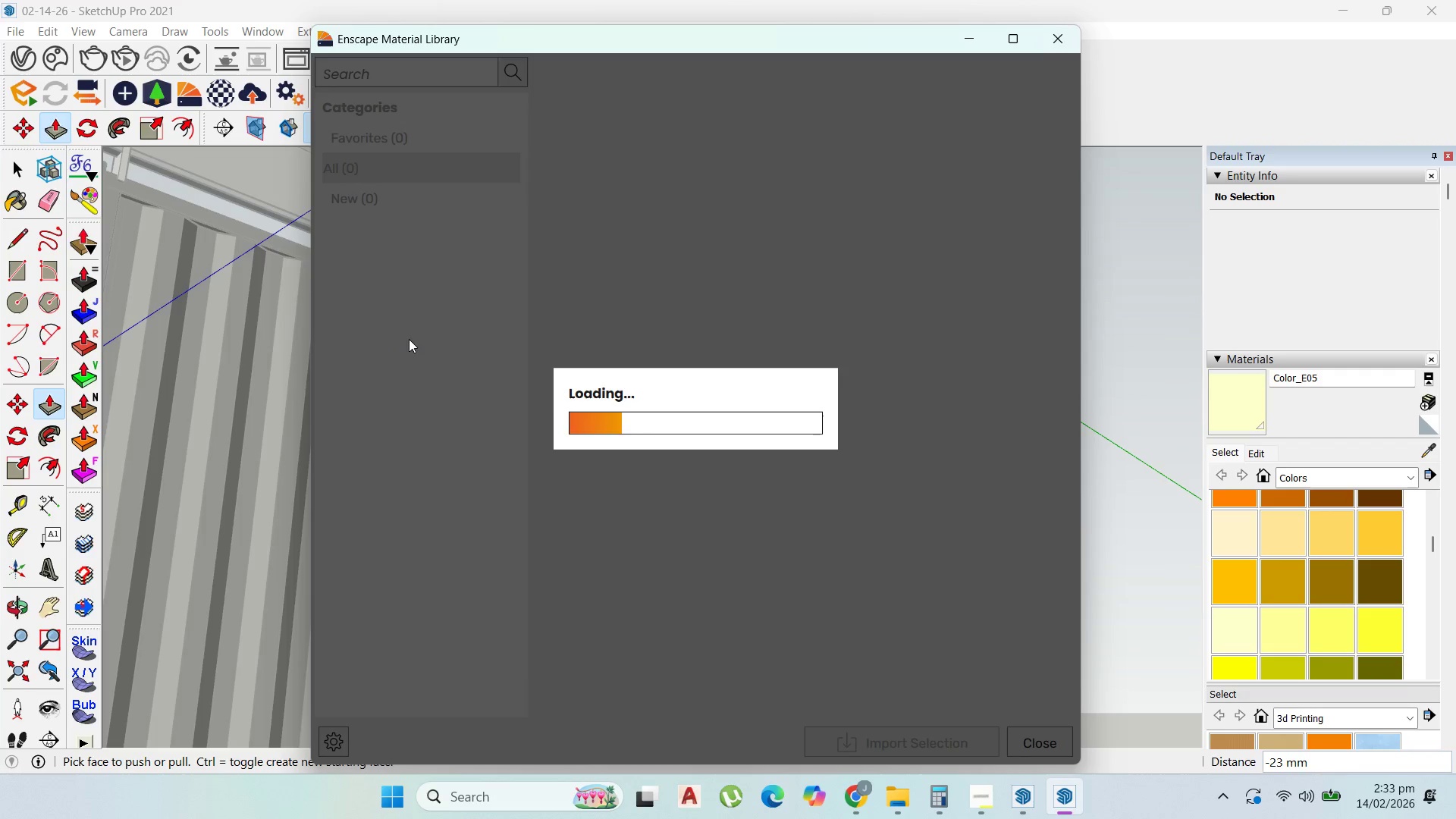 
mouse_move([449, 386])
 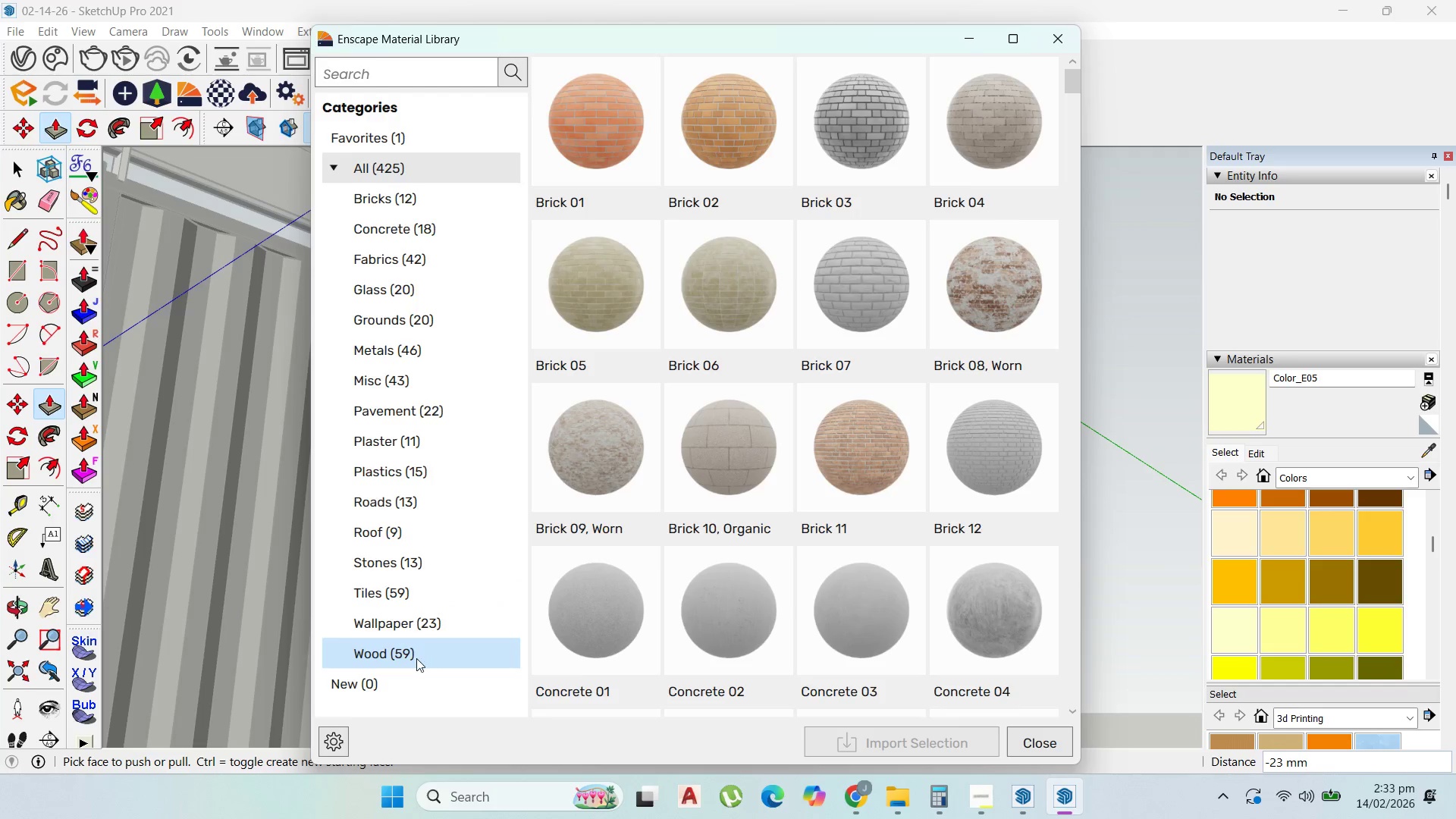 
left_click([416, 658])
 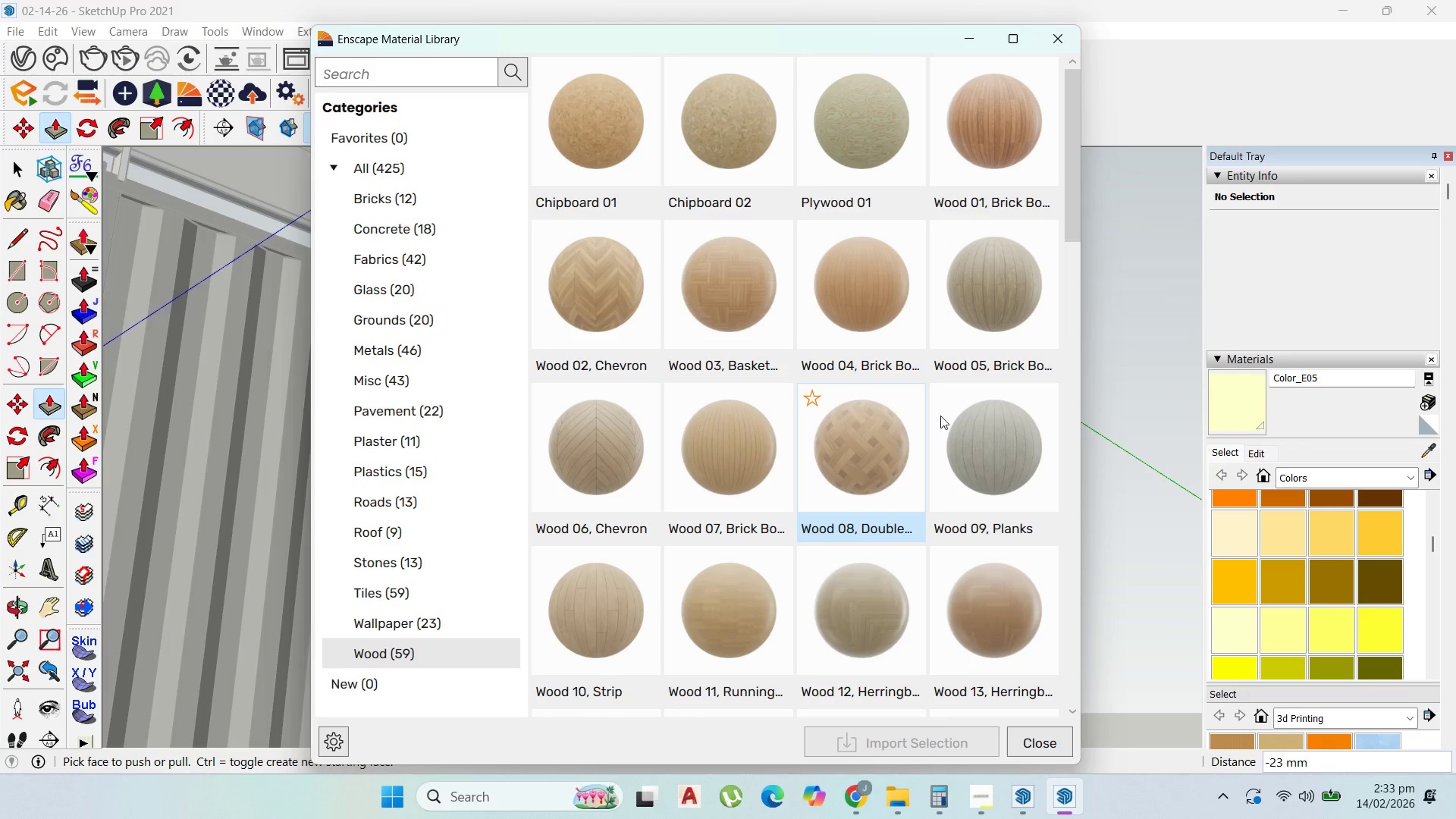 
scroll: coordinate [760, 464], scroll_direction: down, amount: 1.0
 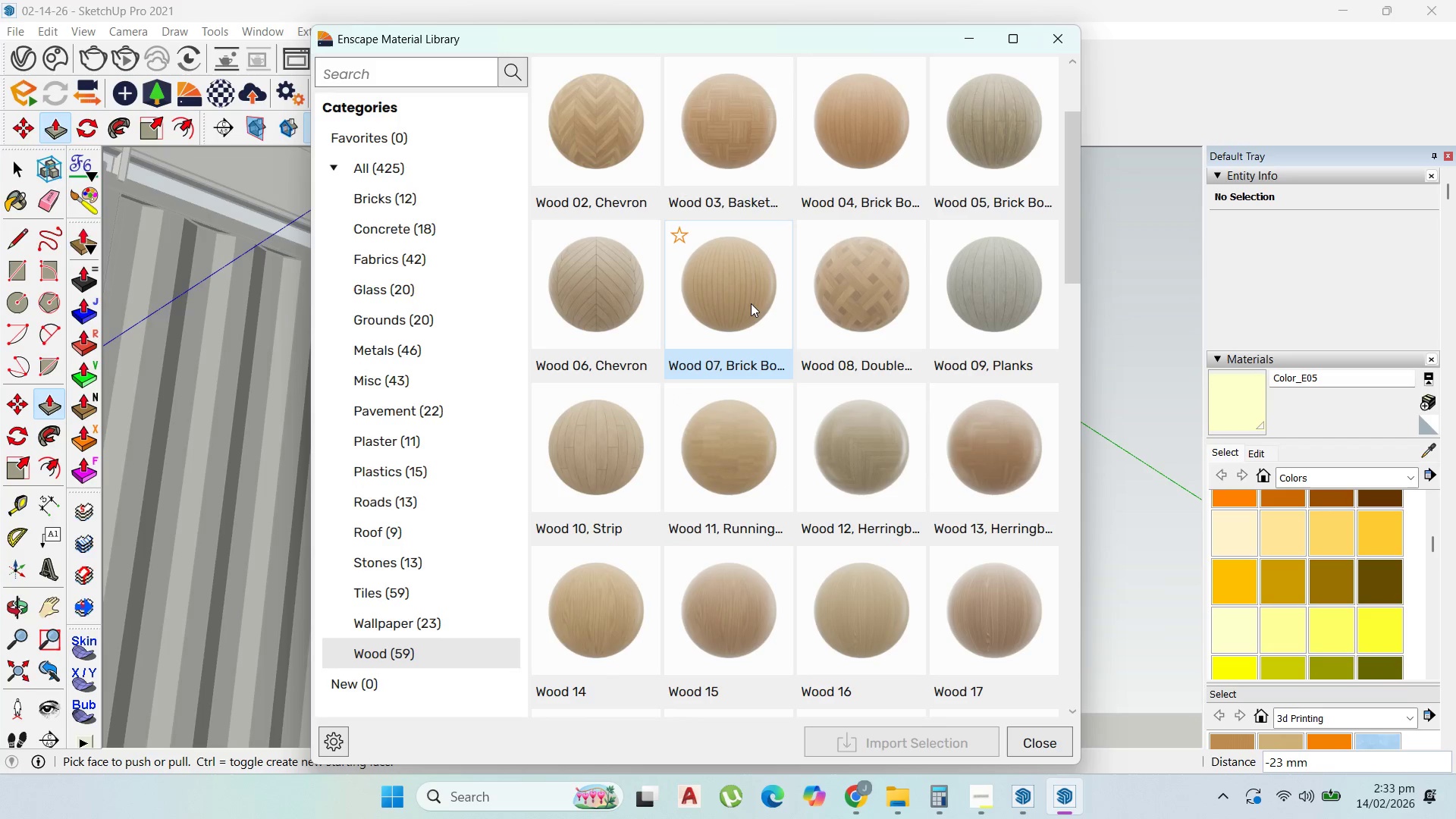 
left_click([751, 303])
 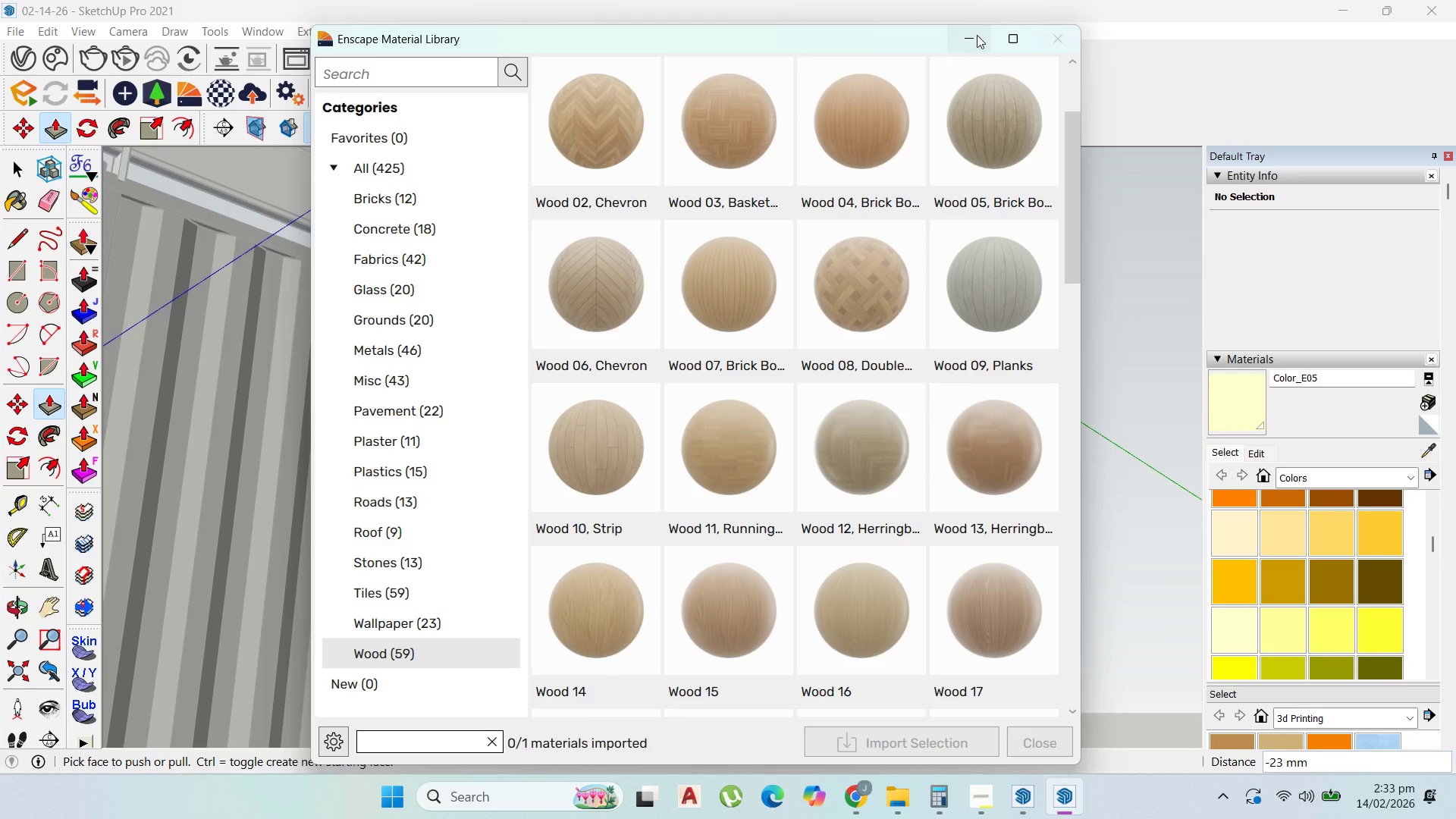 
left_click([974, 36])
 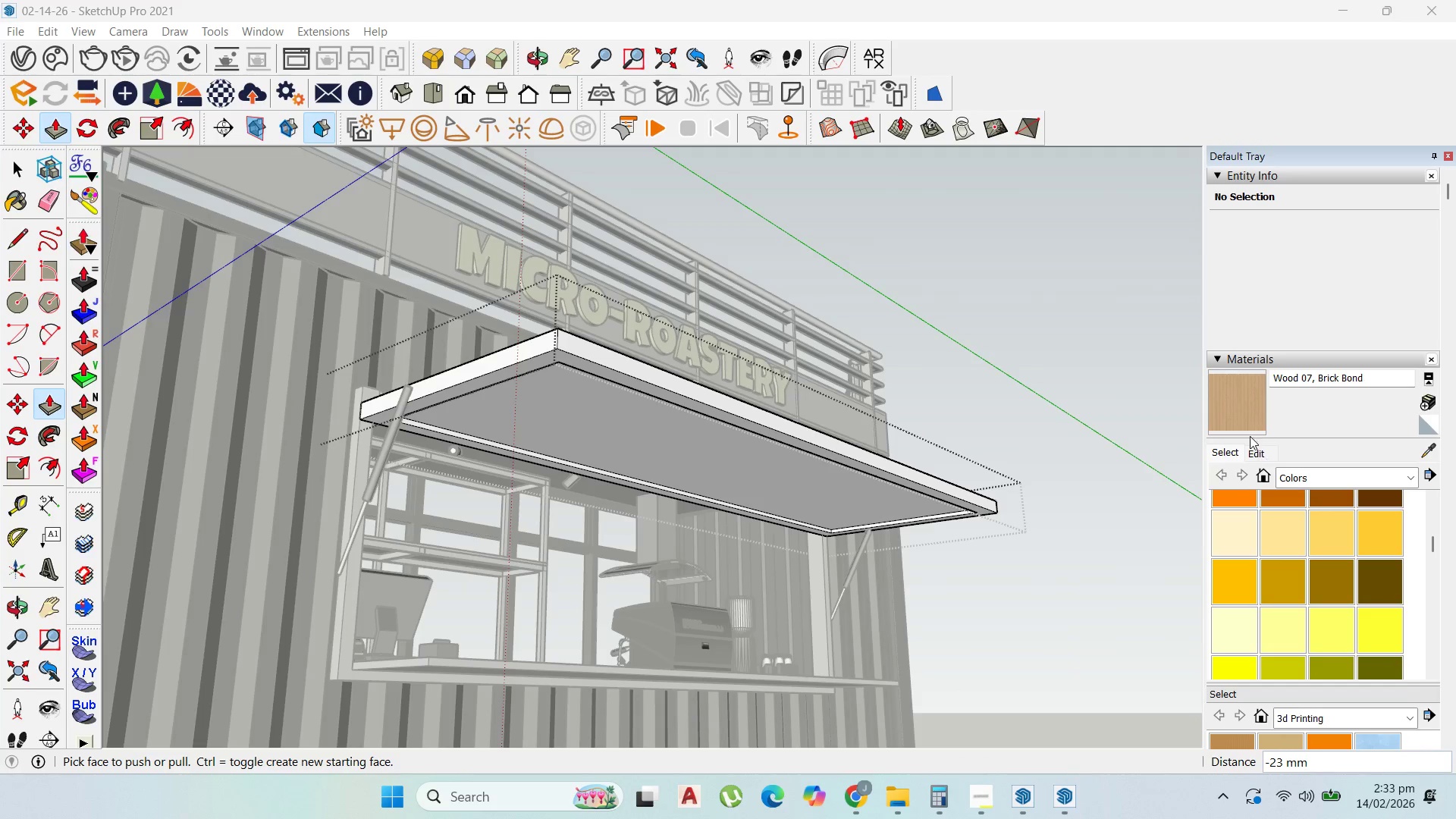 
left_click([1237, 394])
 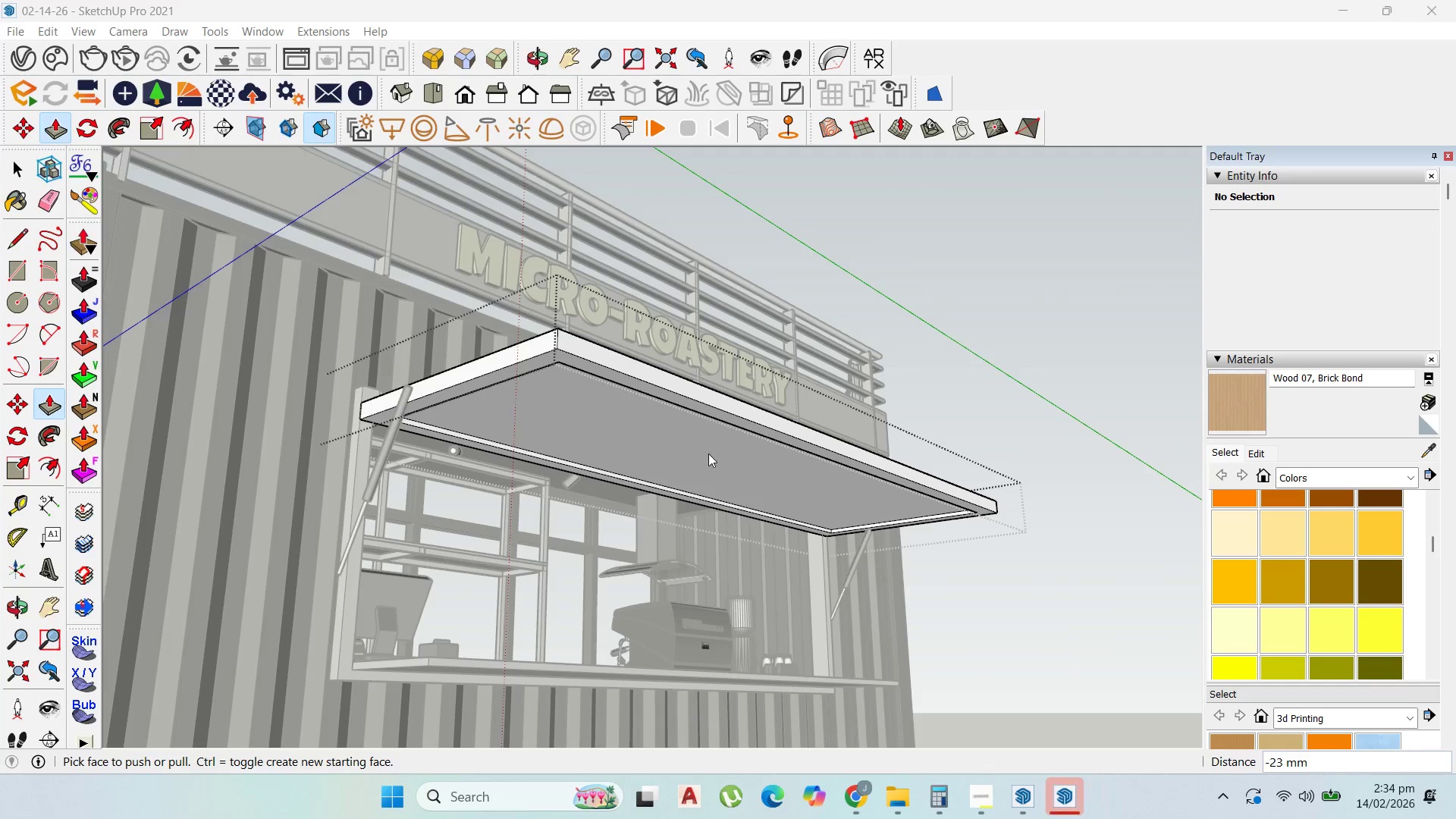 
left_click([1076, 802])
 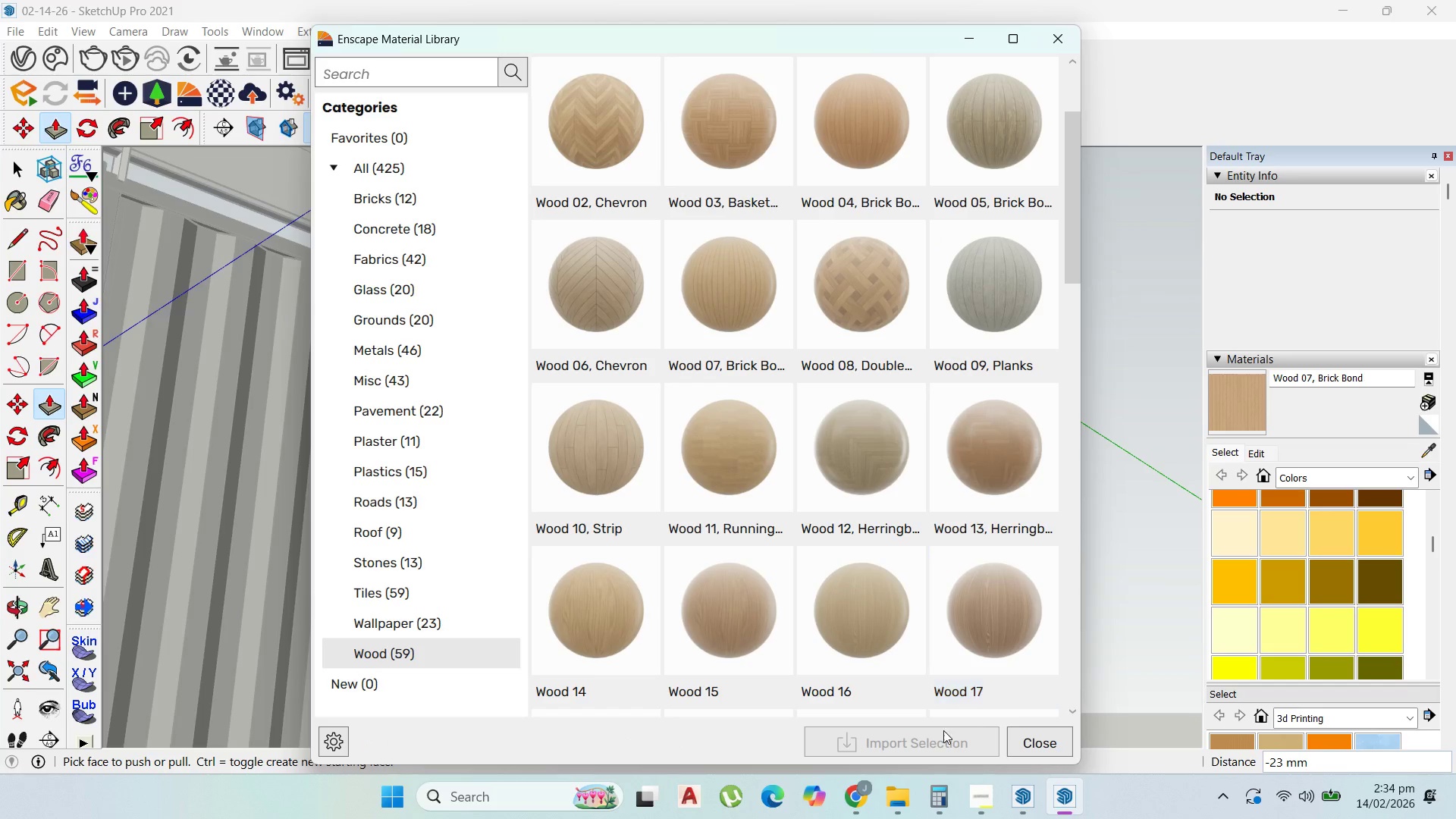 
left_click([1031, 737])
 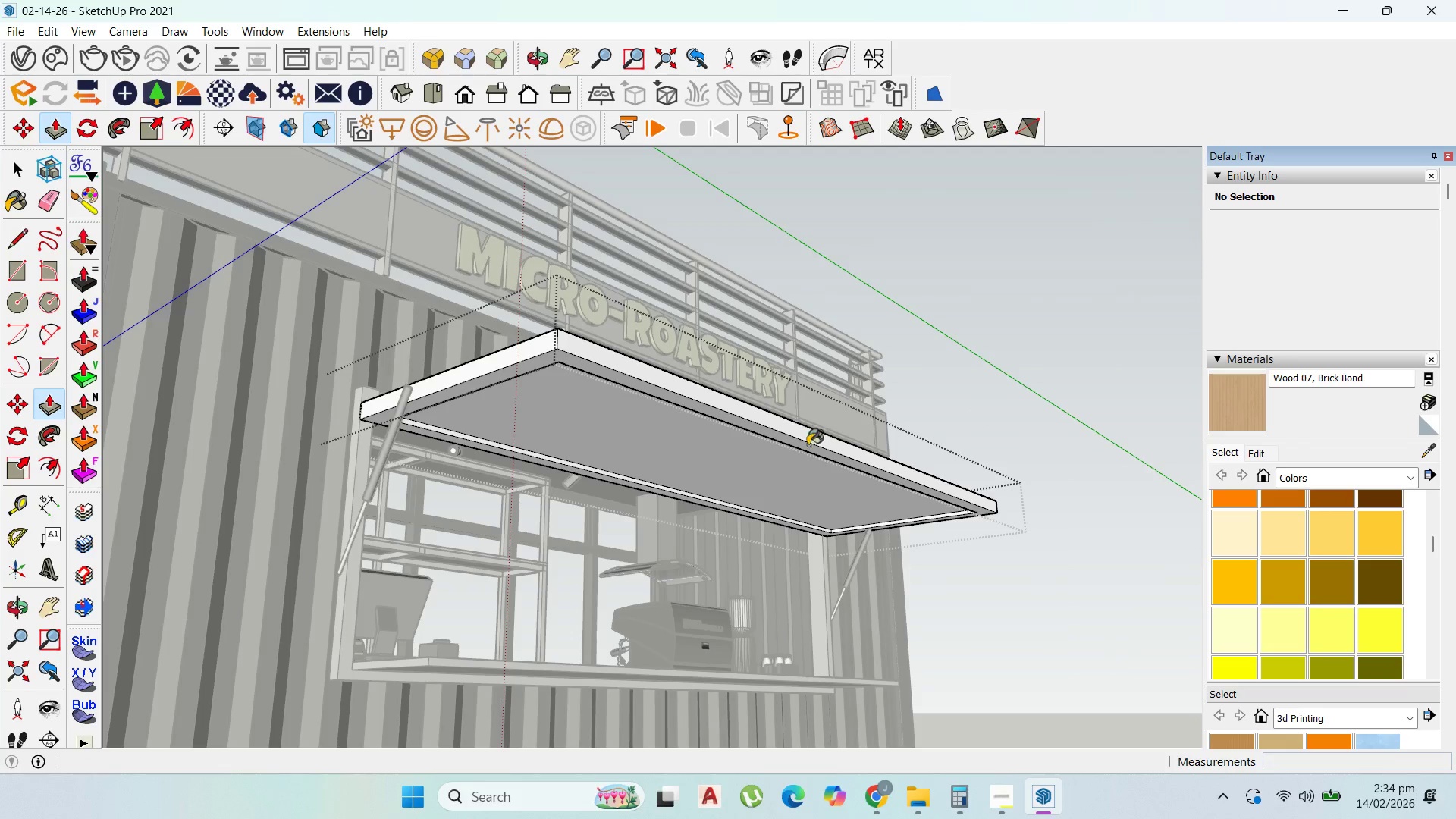 
double_click([714, 439])
 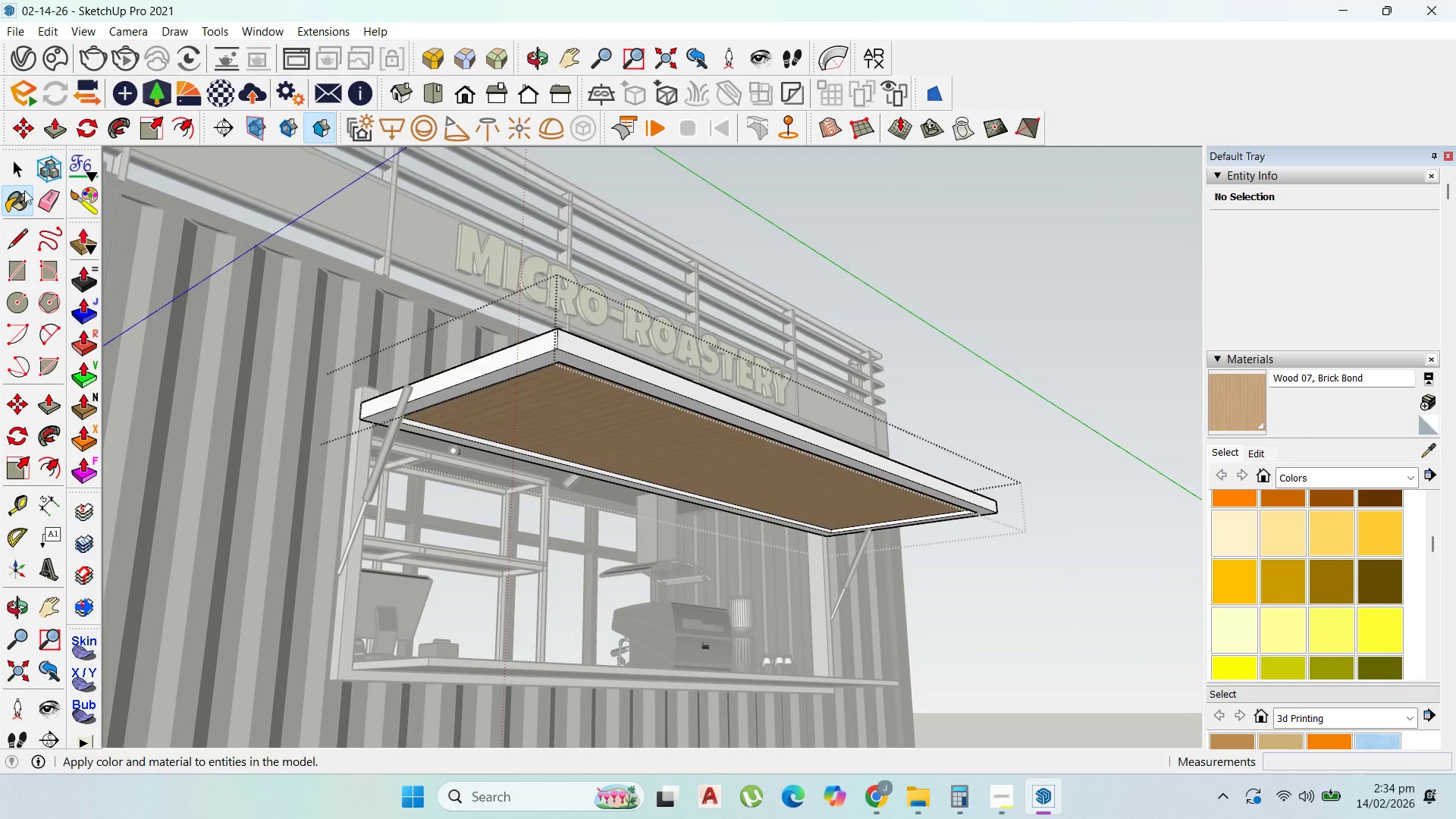 
left_click_drag(start_coordinate=[24, 161], to_coordinate=[38, 164])
 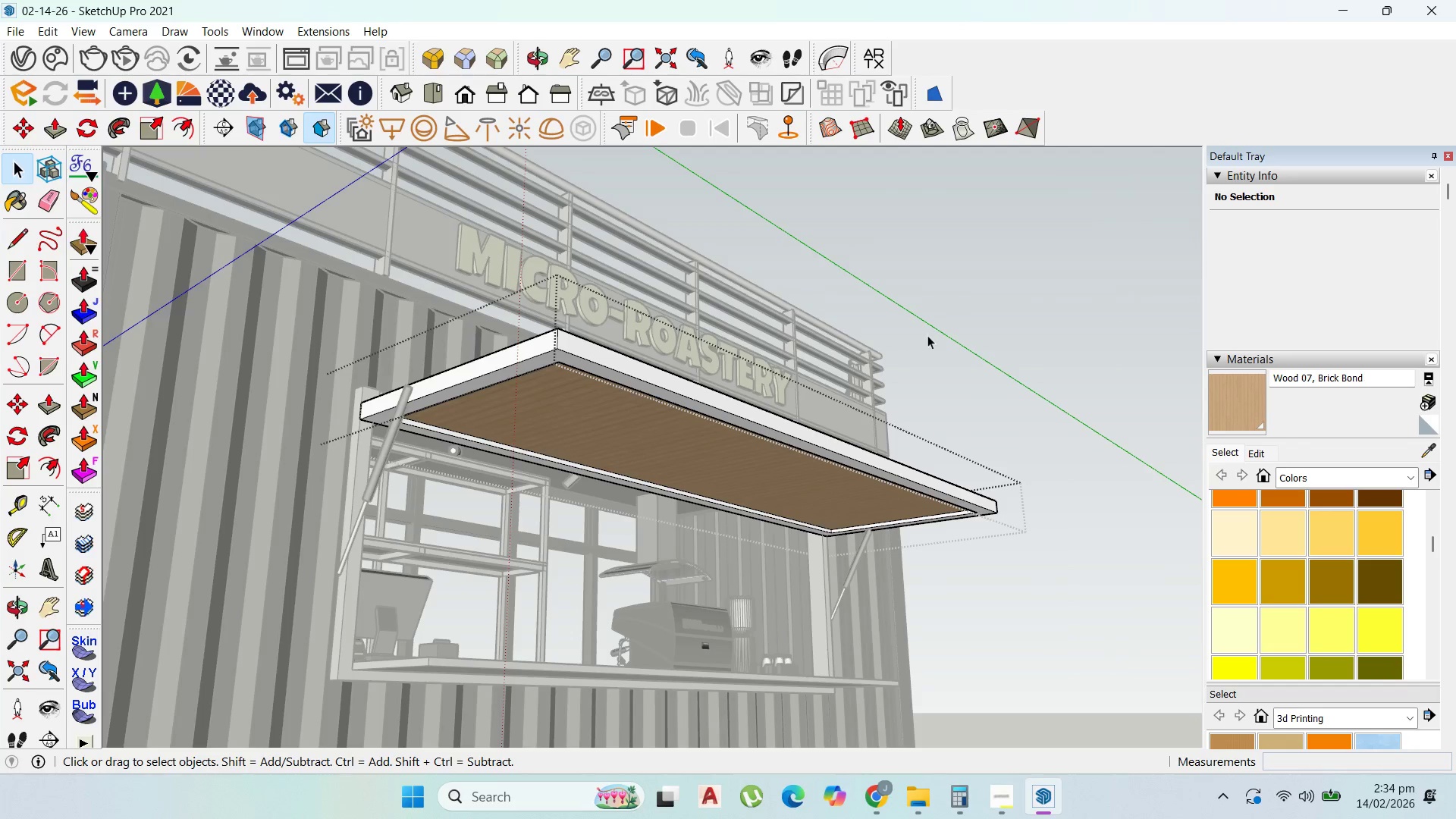 
double_click([956, 319])
 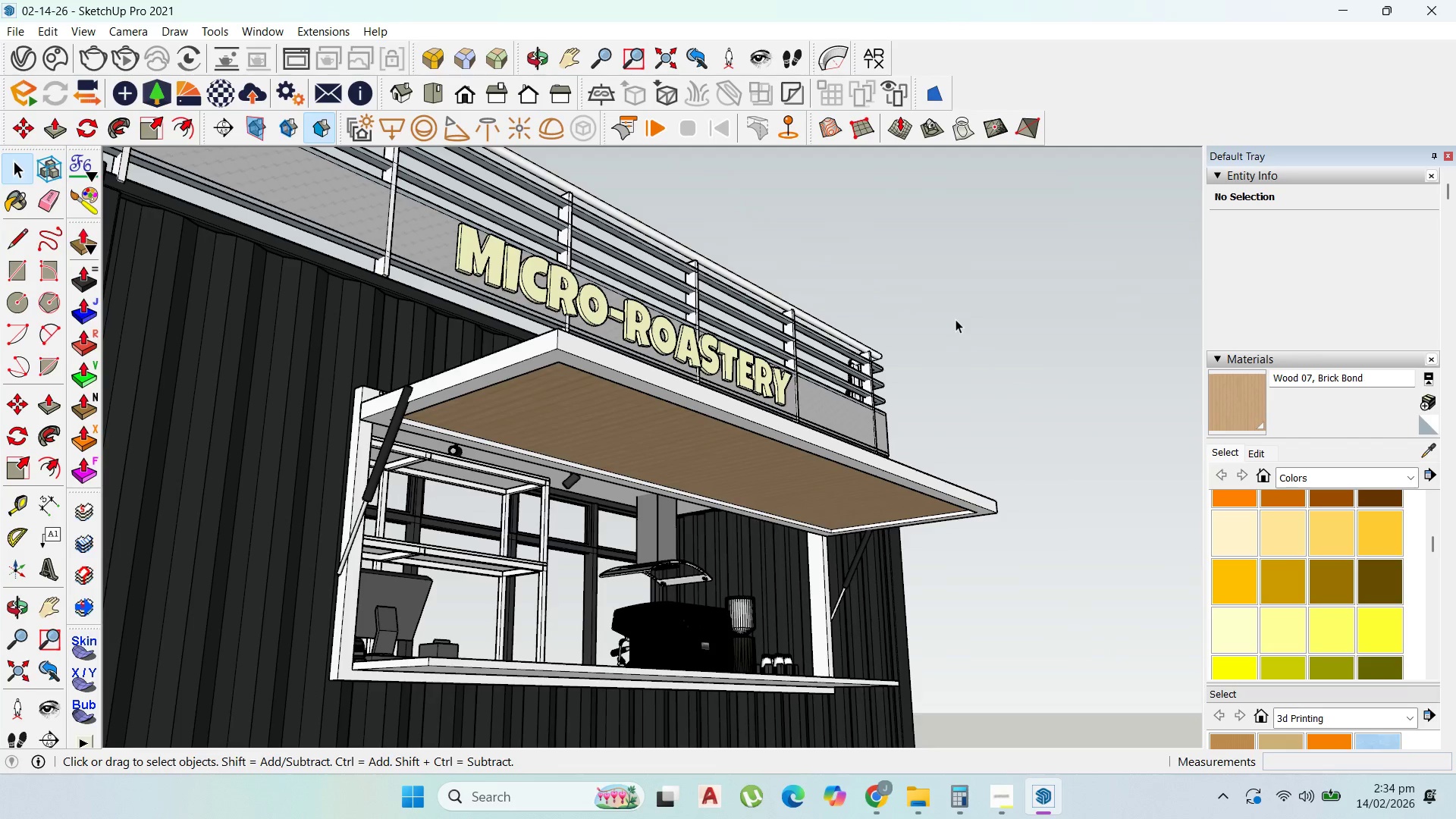 
triple_click([956, 319])
 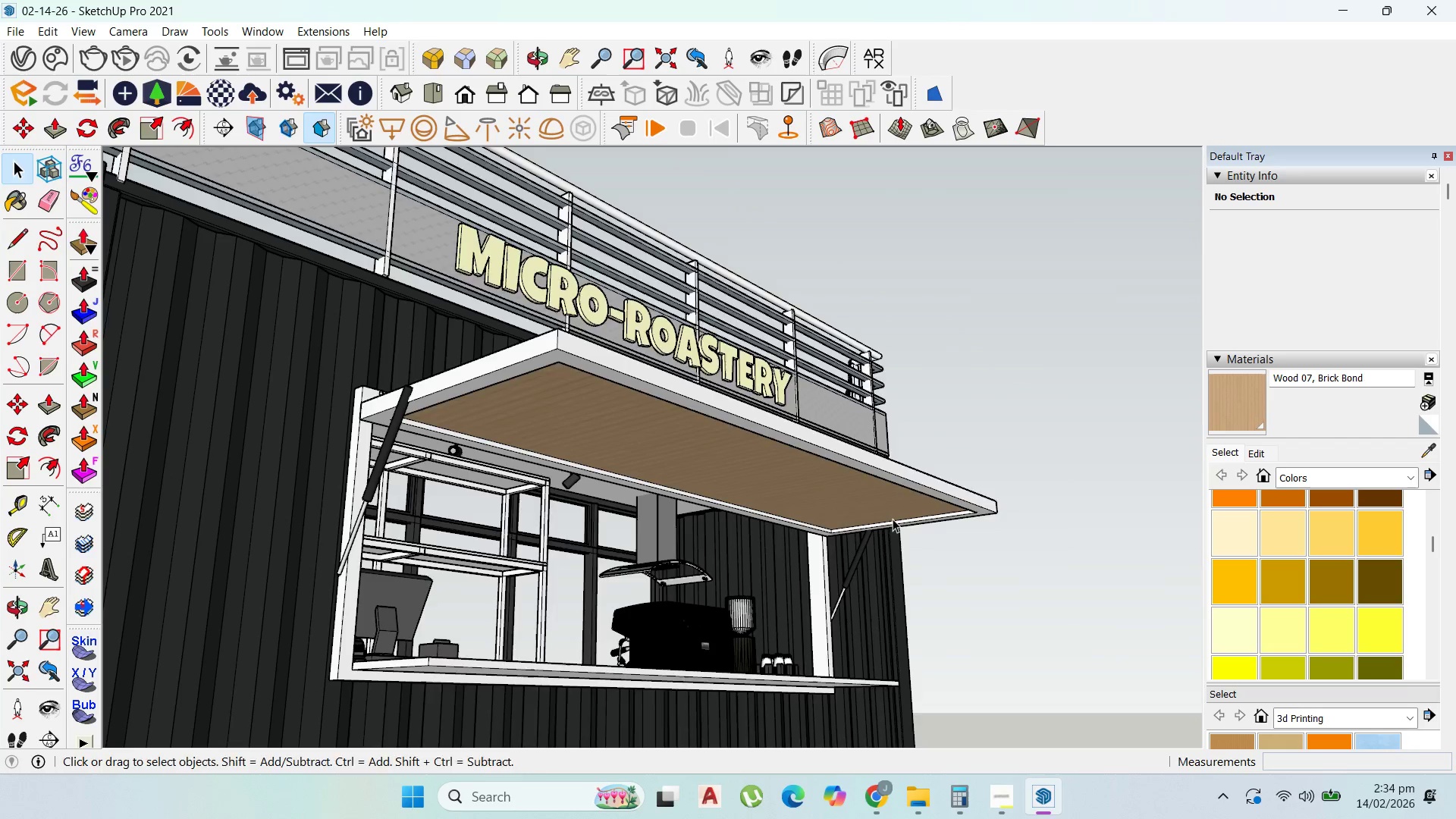 
triple_click([960, 319])
 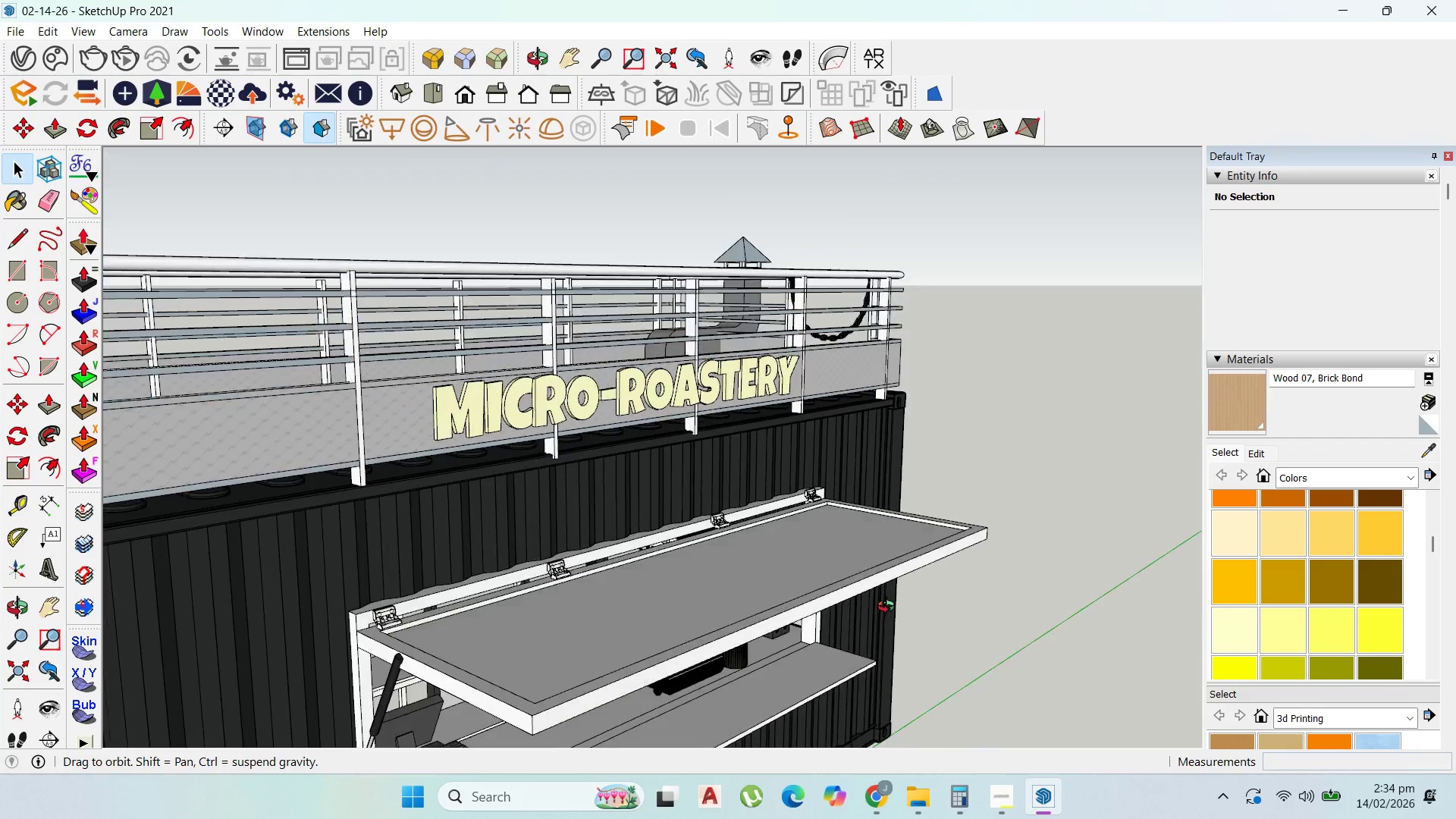 
scroll: coordinate [557, 453], scroll_direction: up, amount: 38.0
 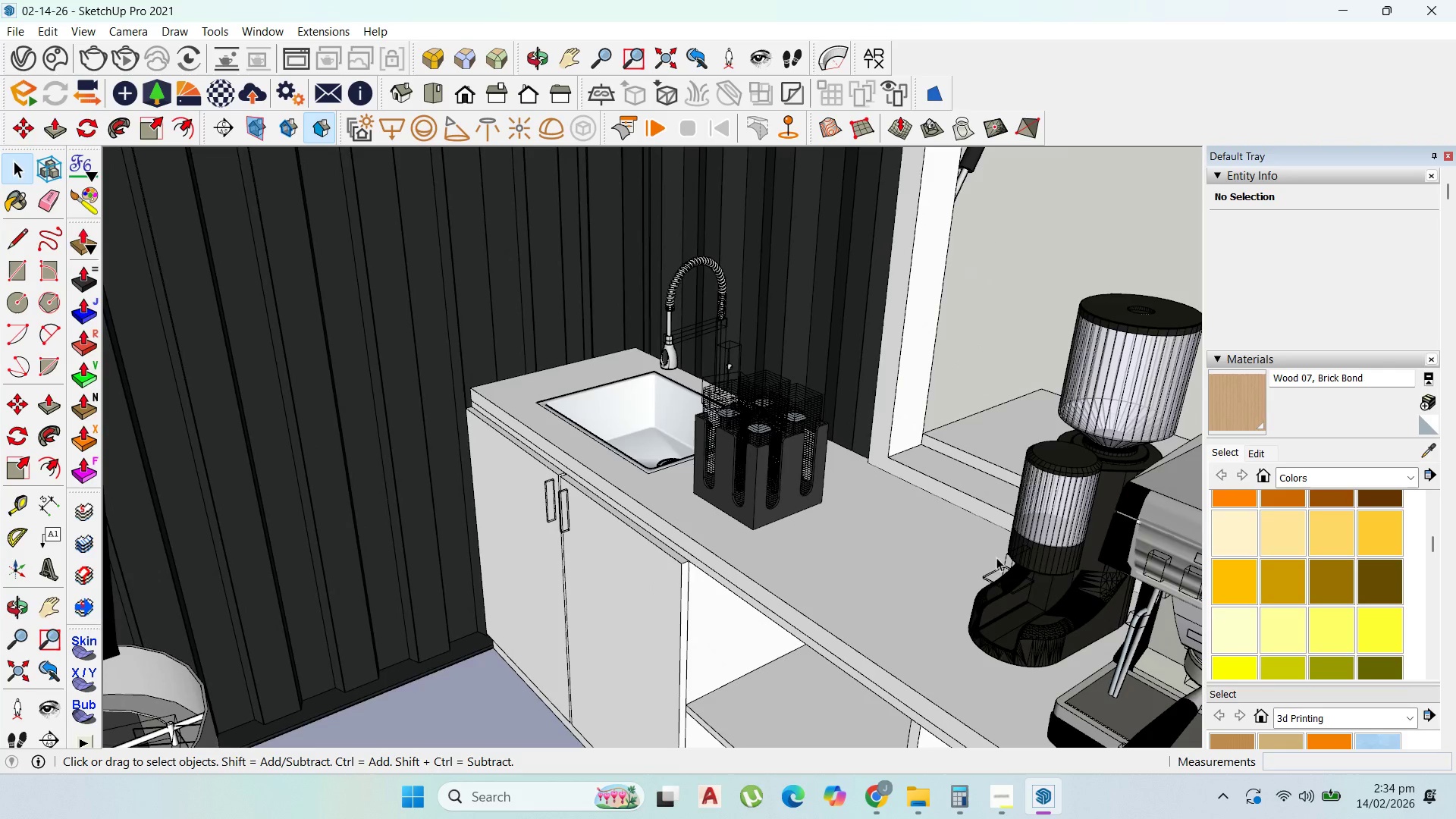 
left_click([1040, 557])
 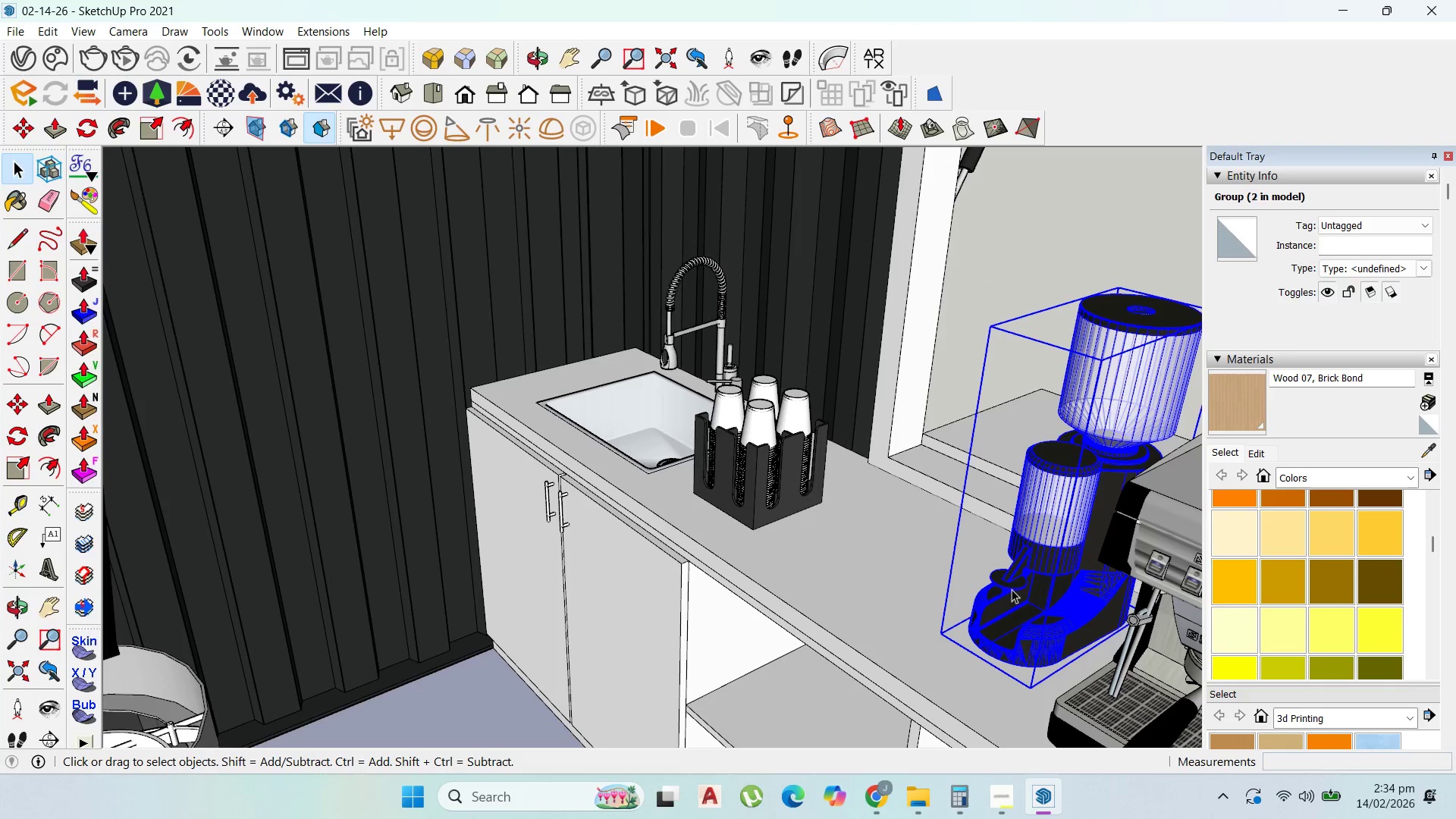 
key(M)
 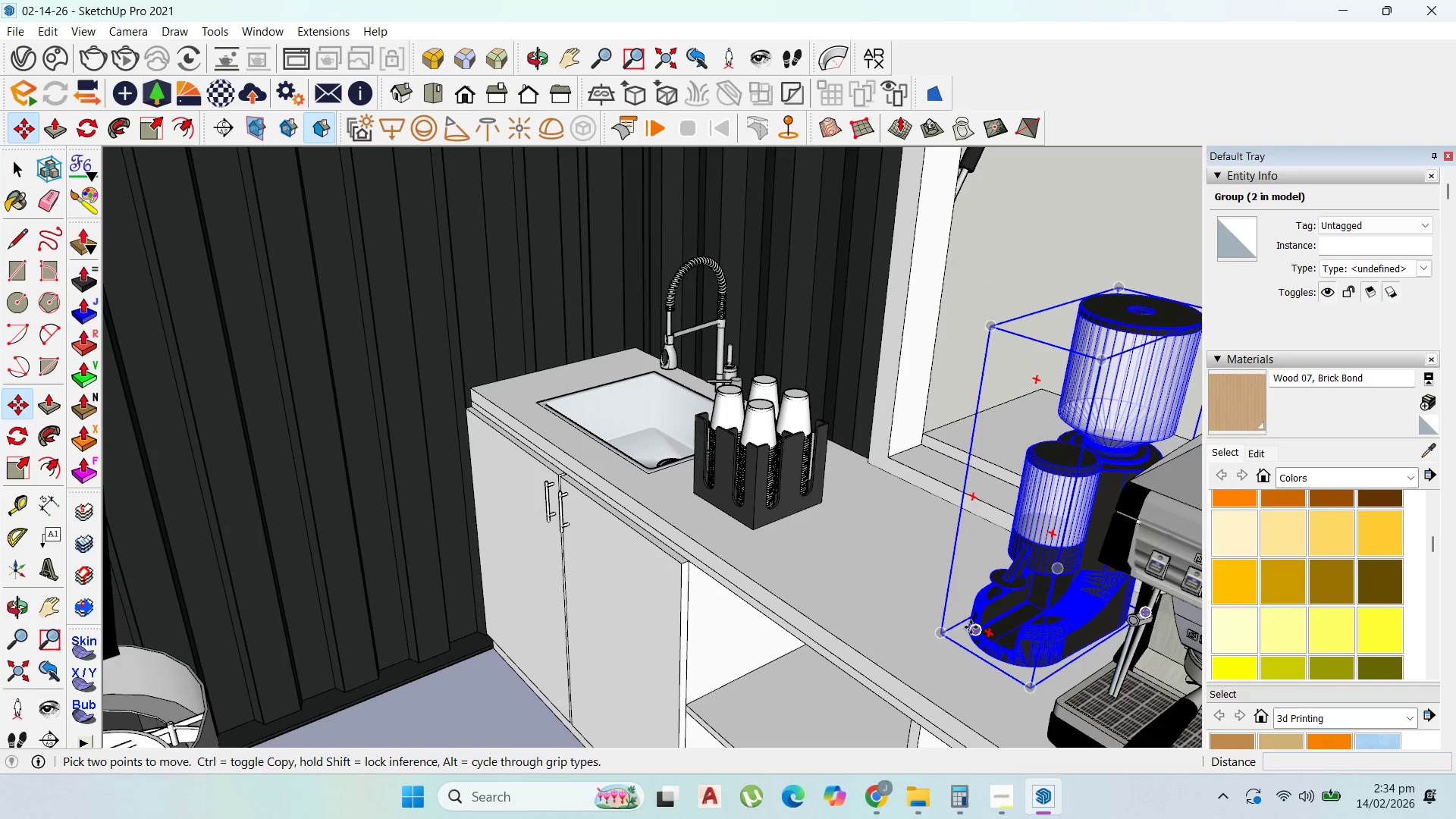 
left_click([971, 627])
 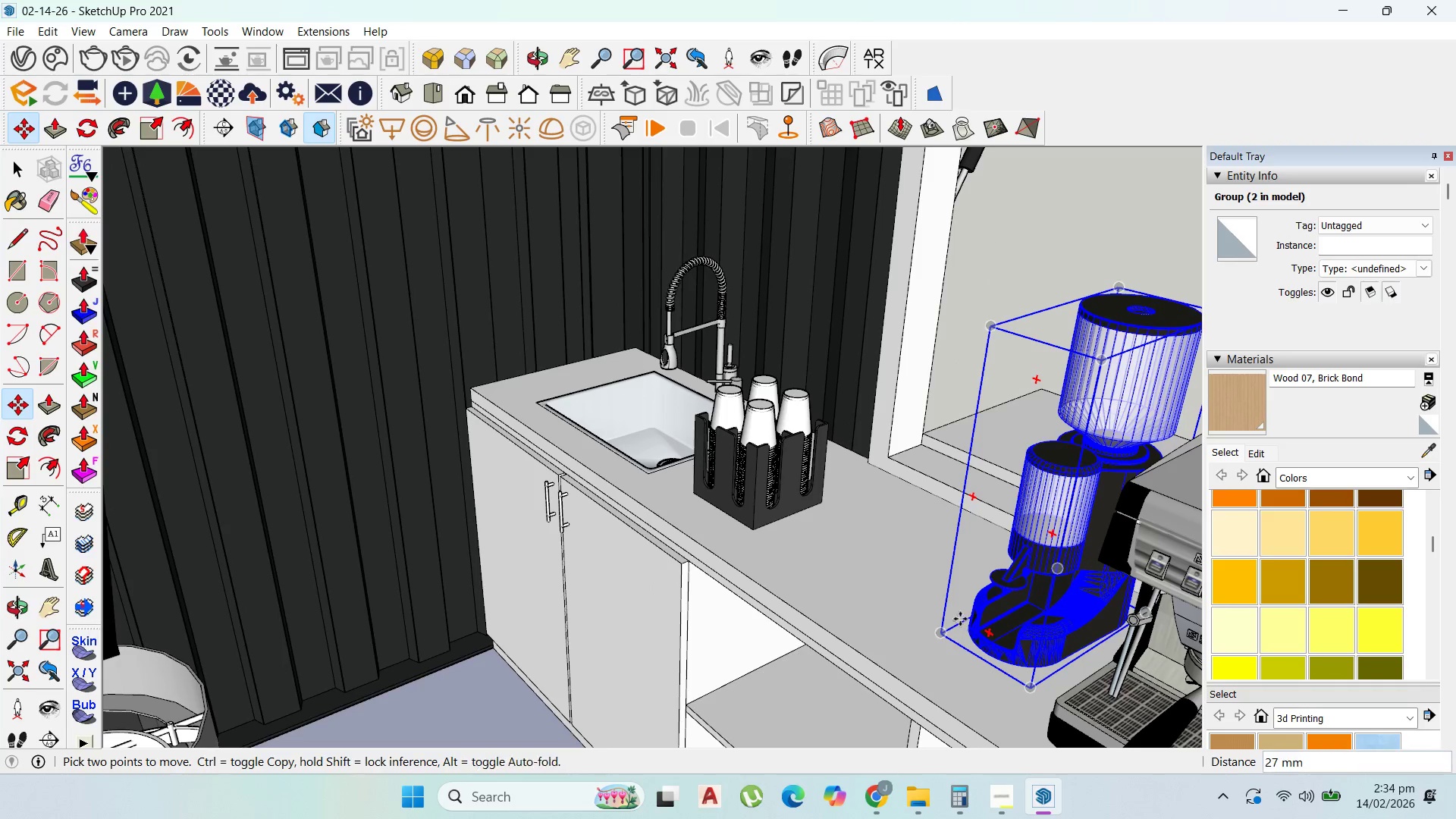 
key(Control+ControlLeft)
 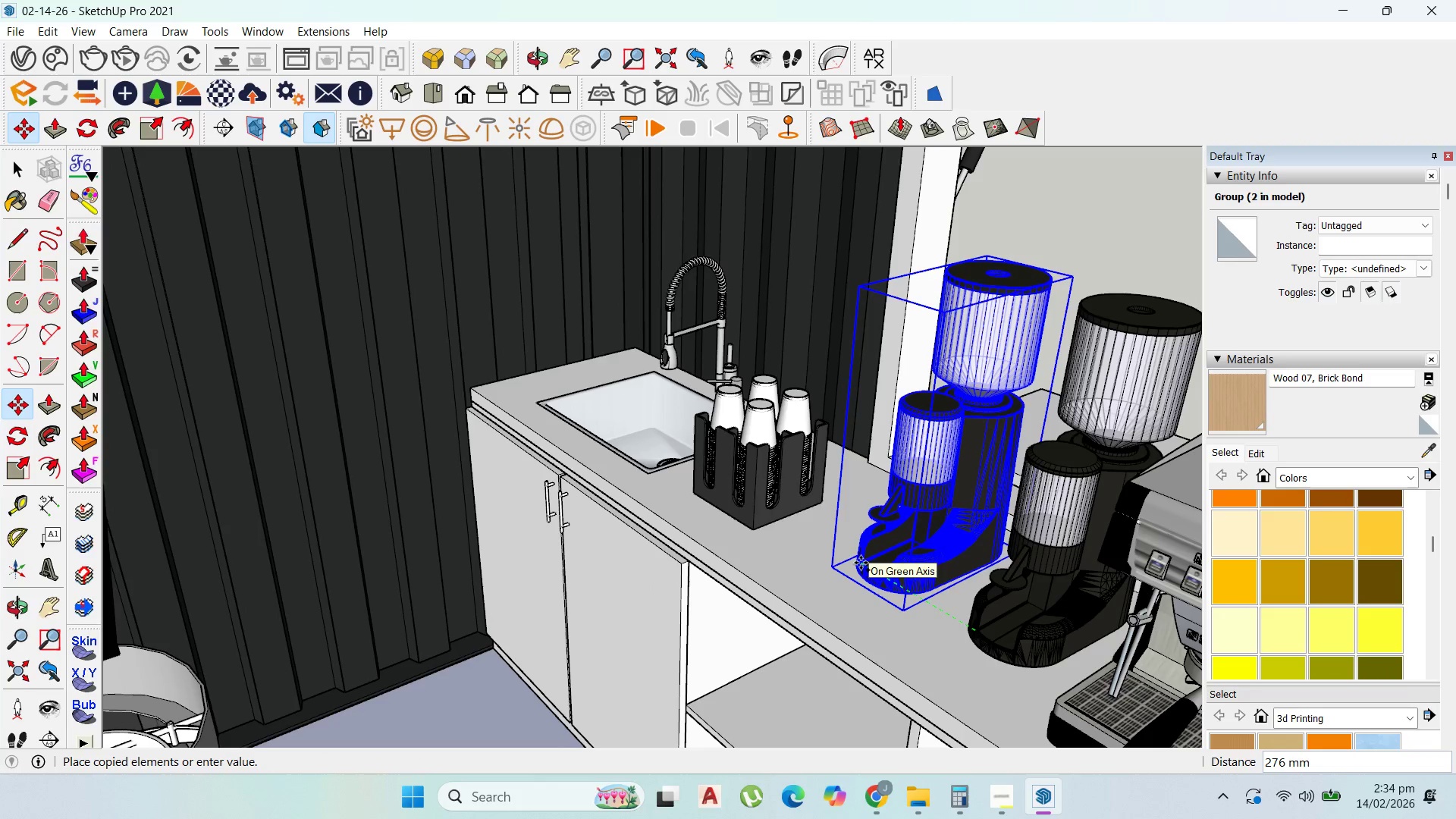 
left_click([861, 563])
 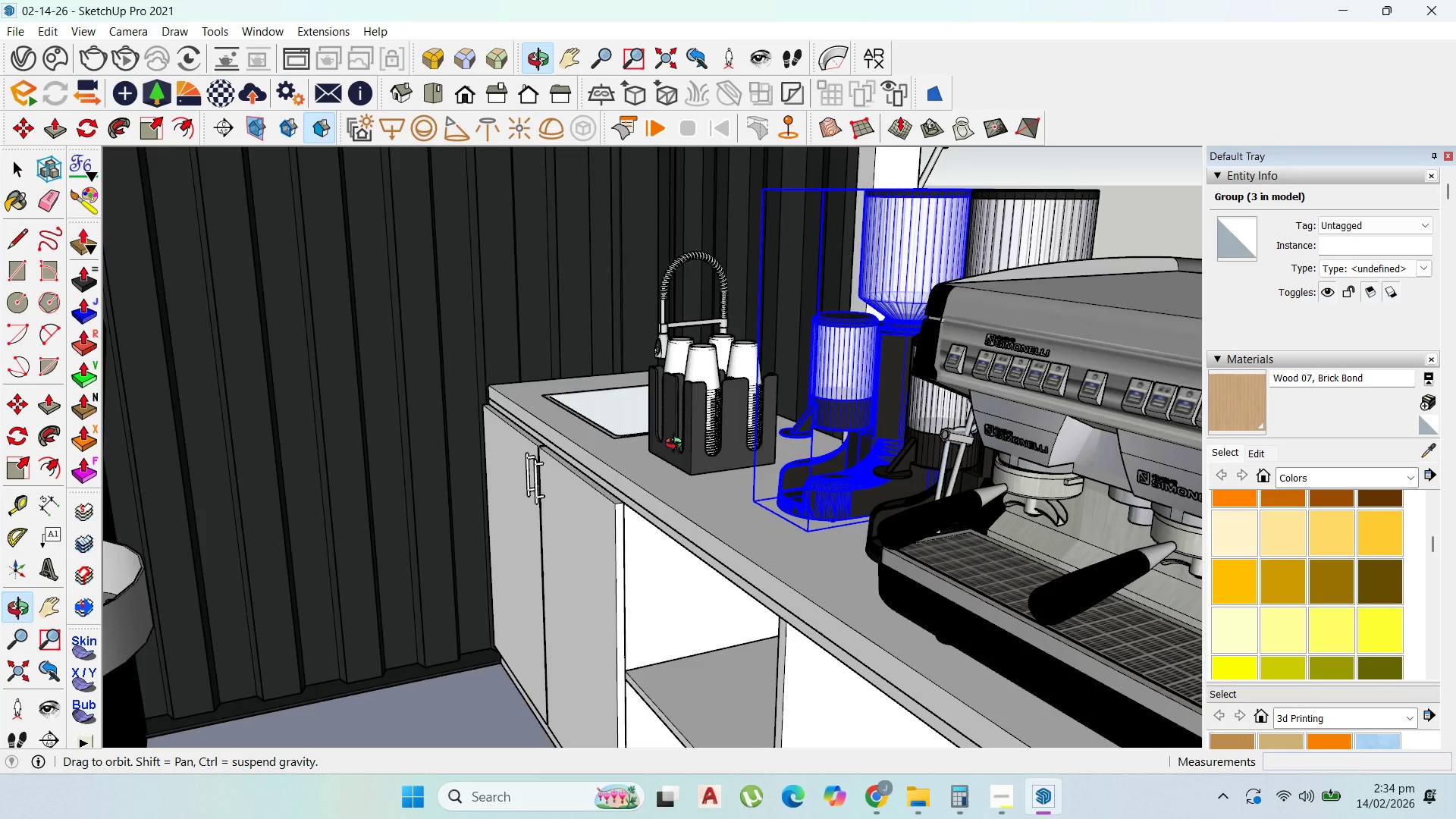 
scroll: coordinate [617, 463], scroll_direction: none, amount: 0.0
 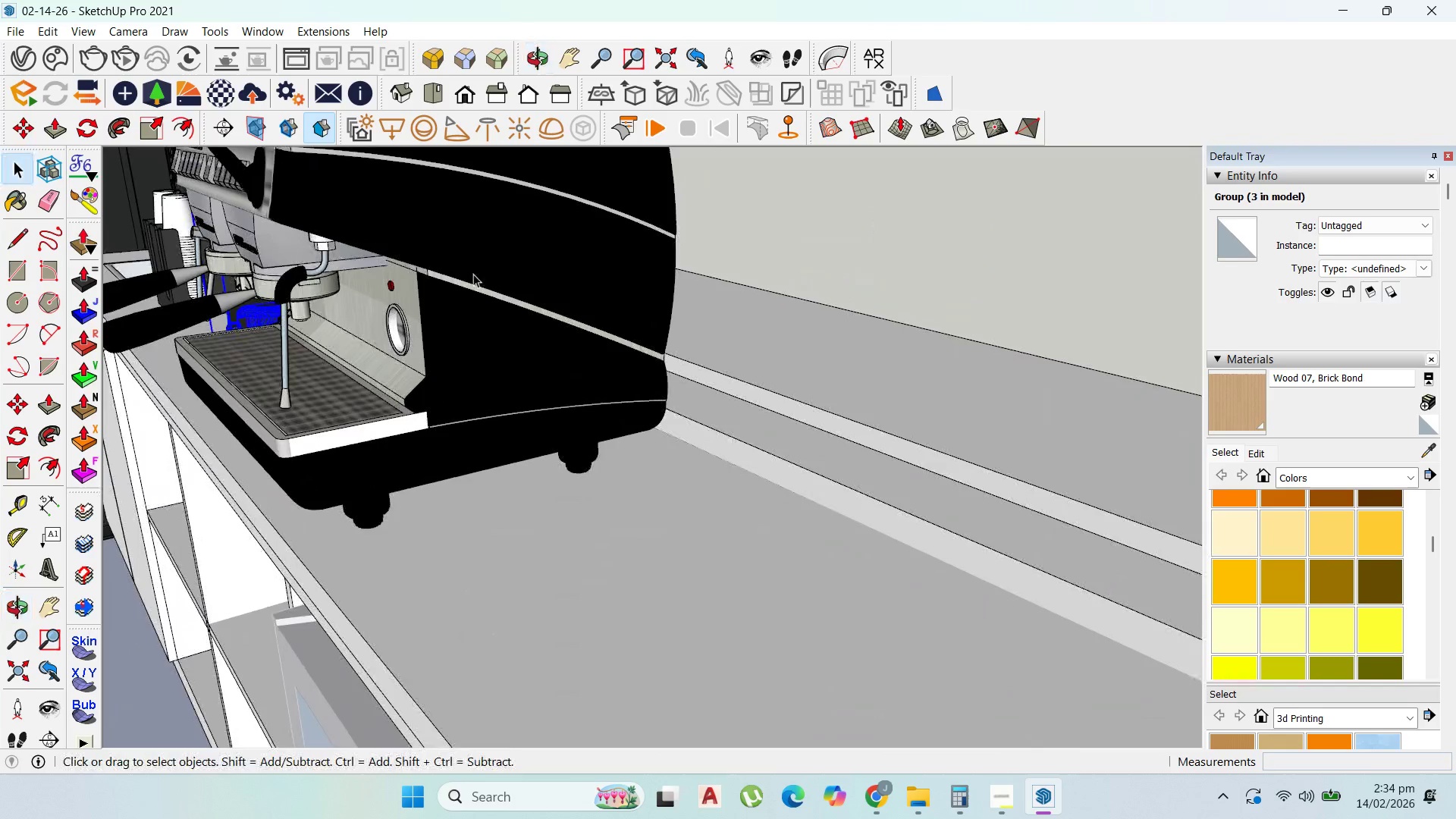 
scroll: coordinate [564, 411], scroll_direction: down, amount: 11.0
 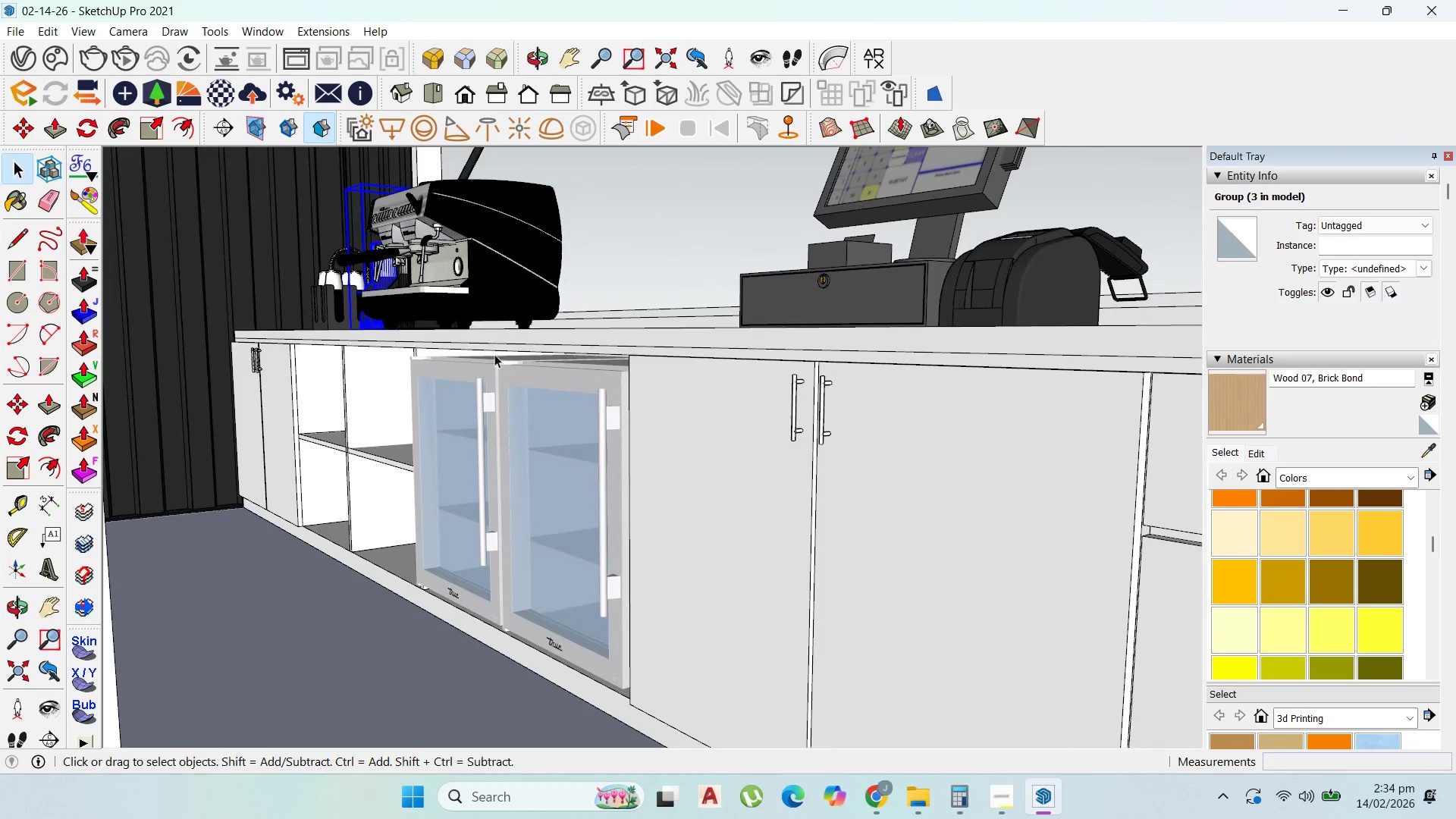 
double_click([671, 254])
 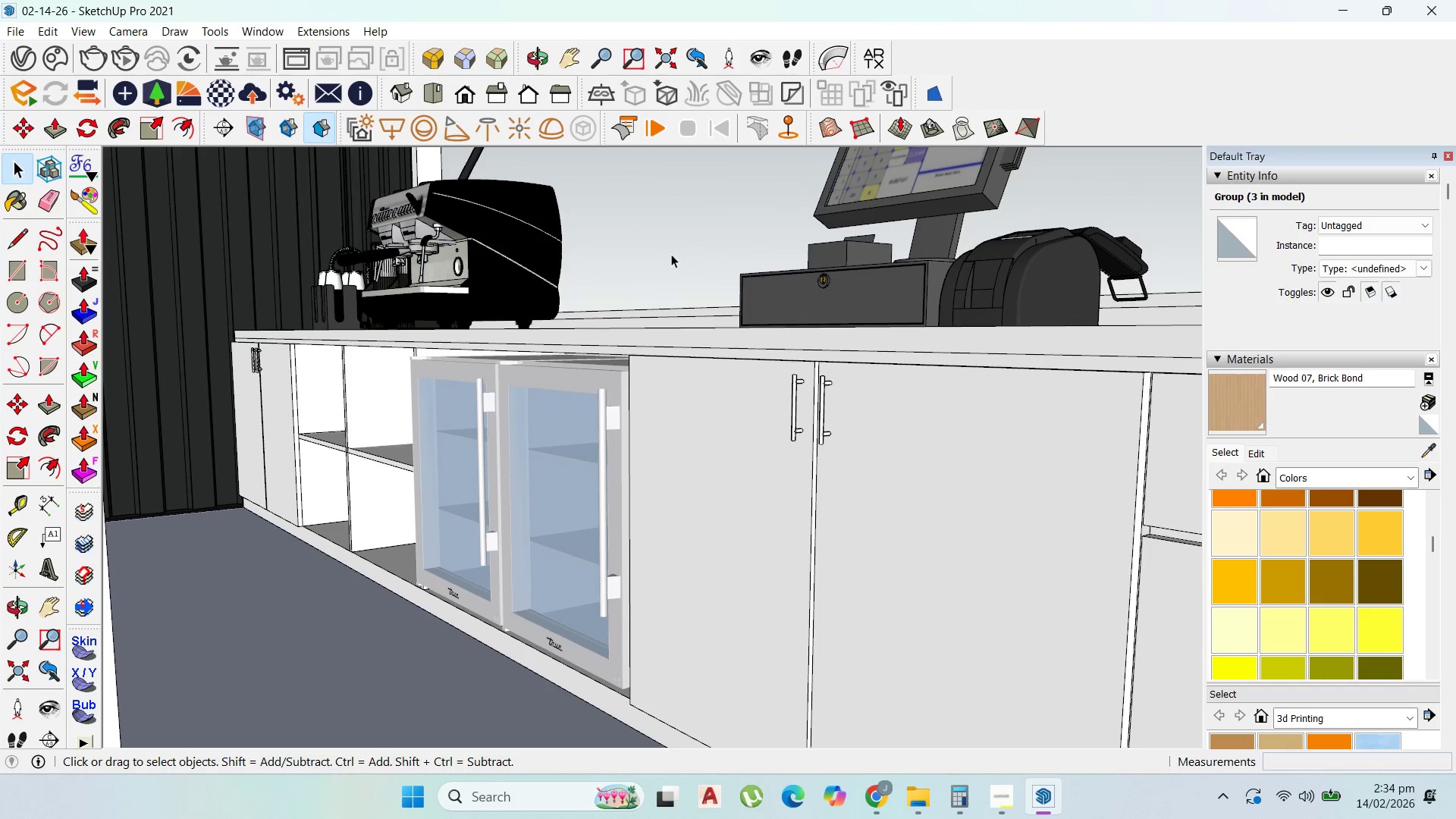 
triple_click([671, 254])
 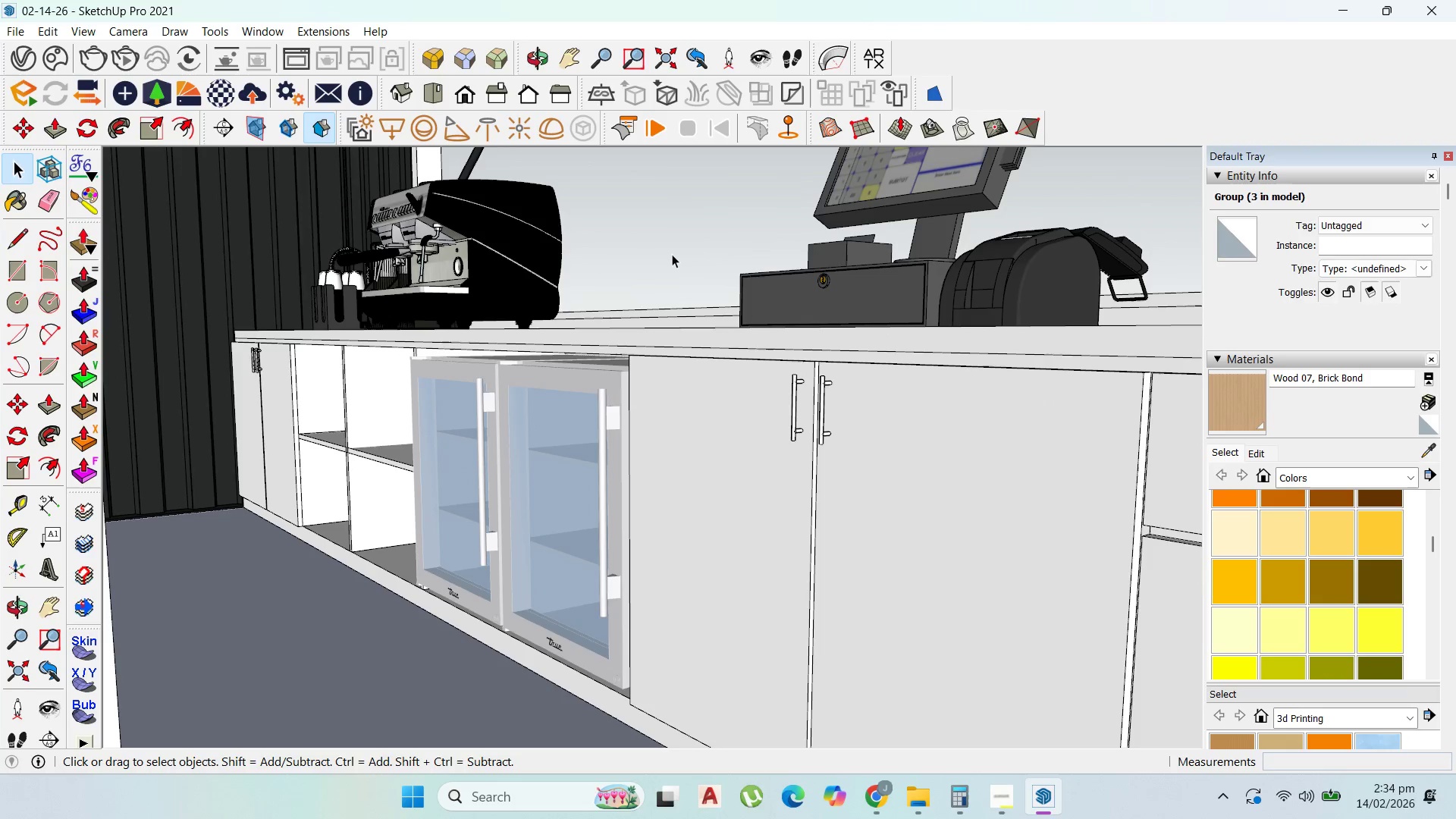 
triple_click([673, 254])
 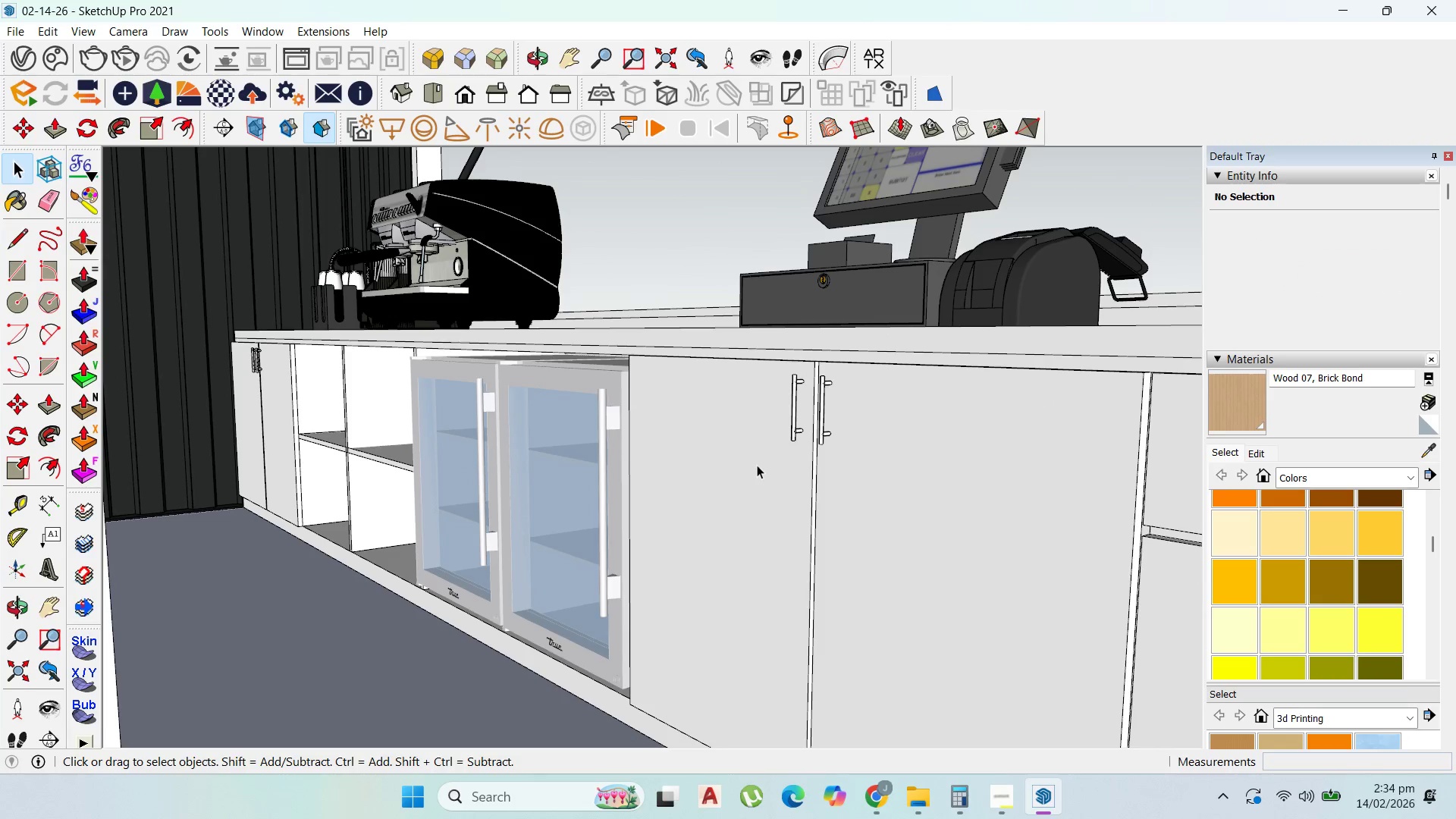 
left_click([757, 465])
 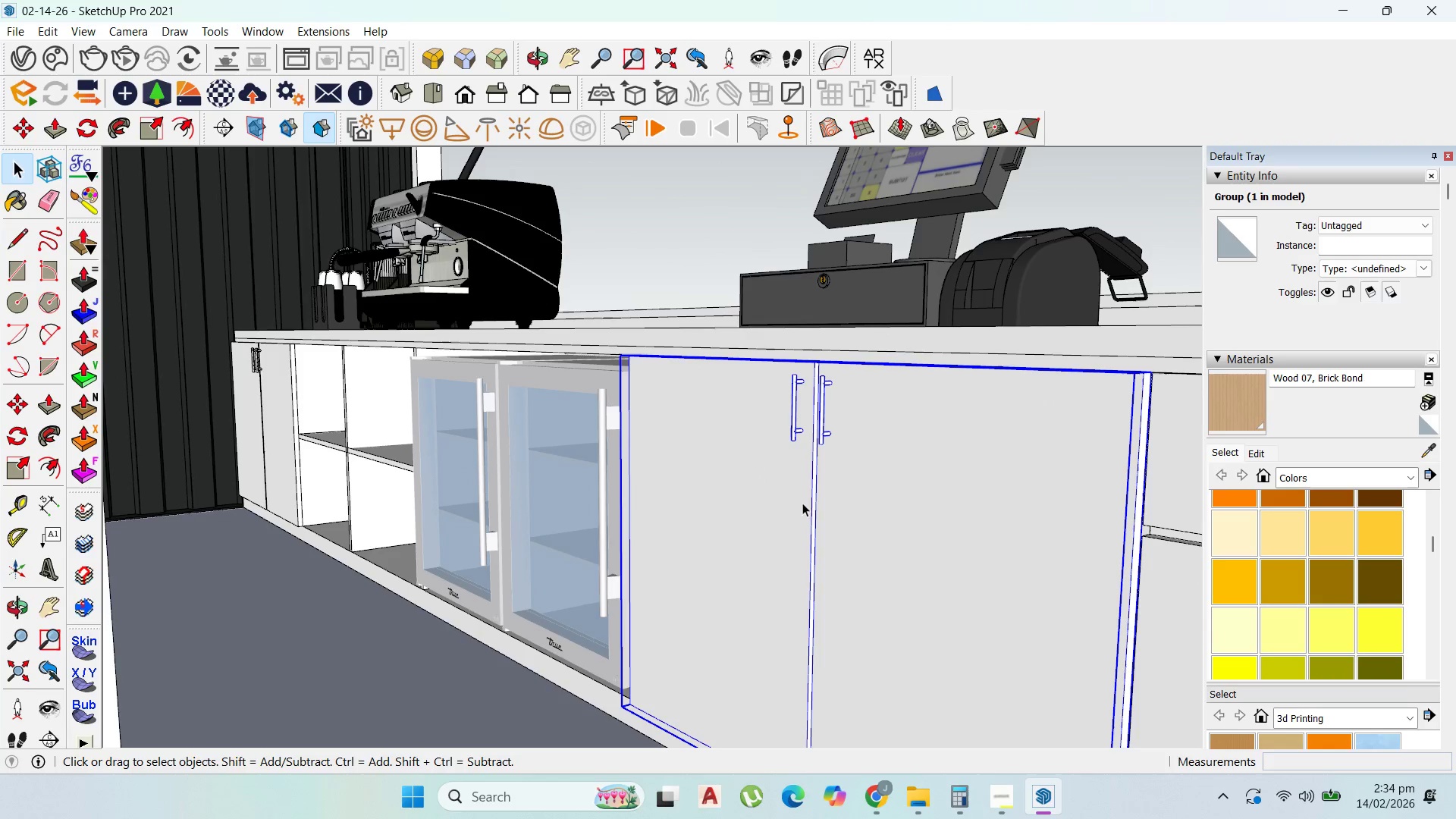 
scroll: coordinate [799, 310], scroll_direction: up, amount: 1.0
 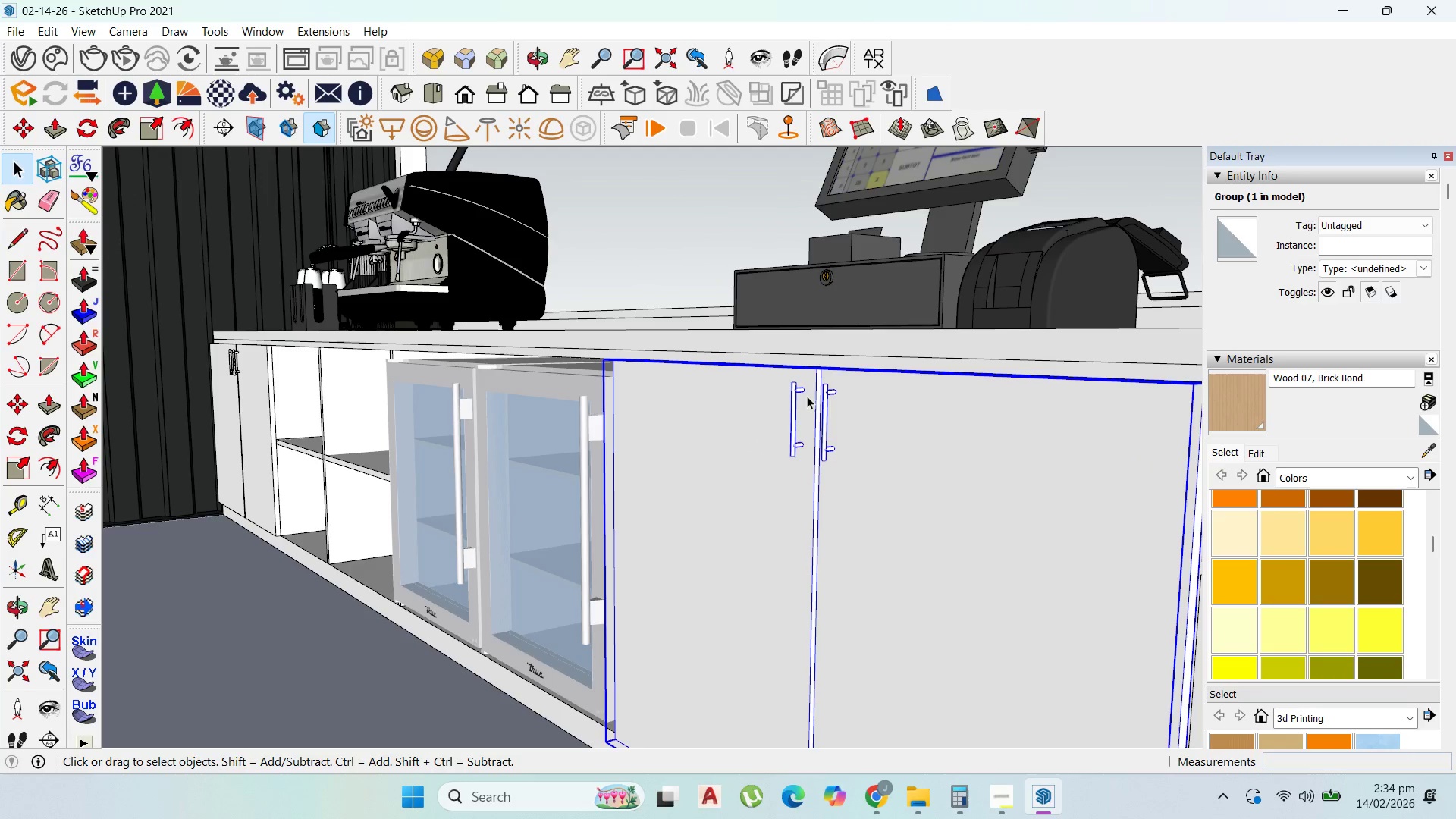 
scroll: coordinate [806, 397], scroll_direction: down, amount: 1.0
 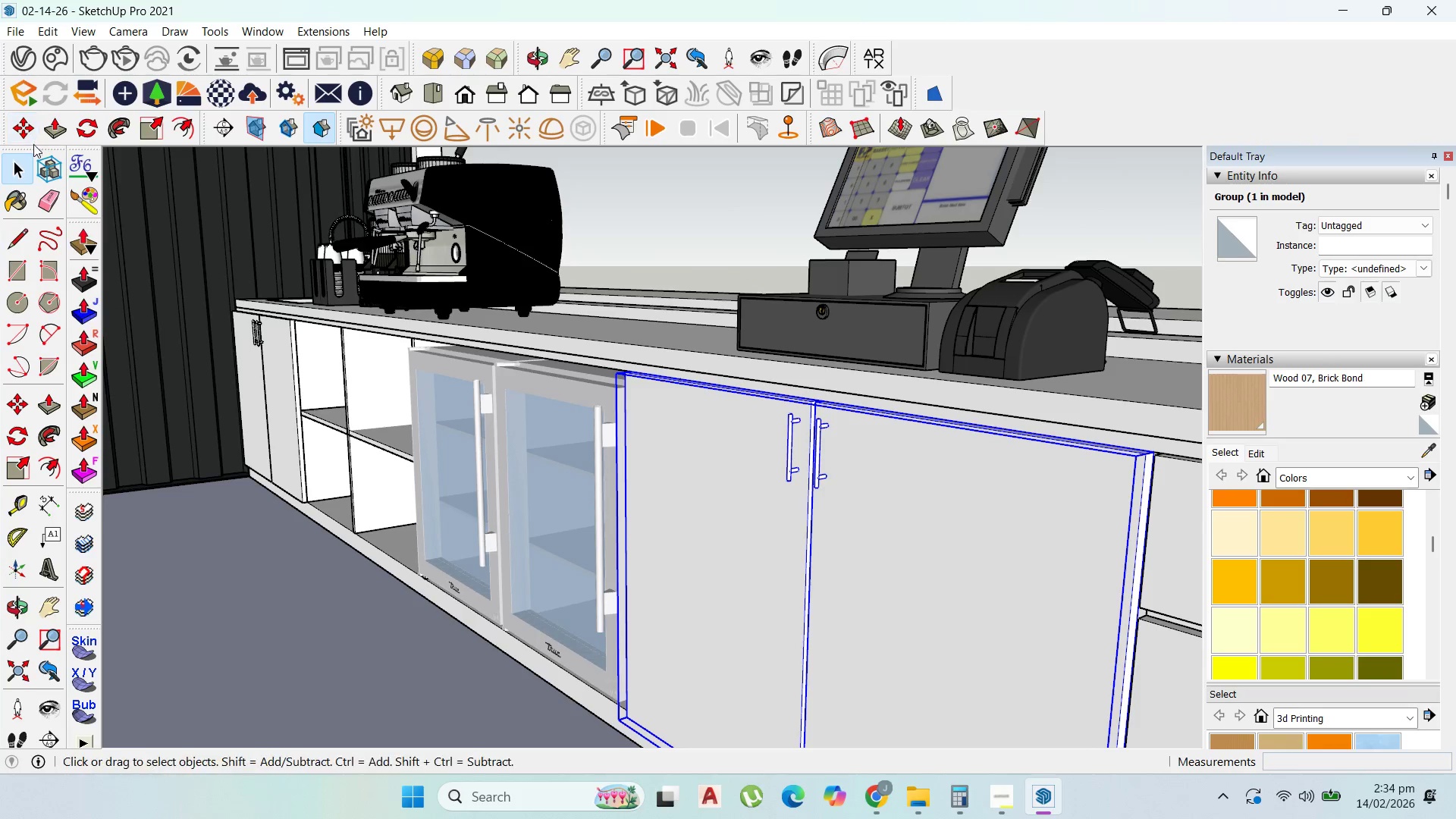 
left_click([19, 61])
 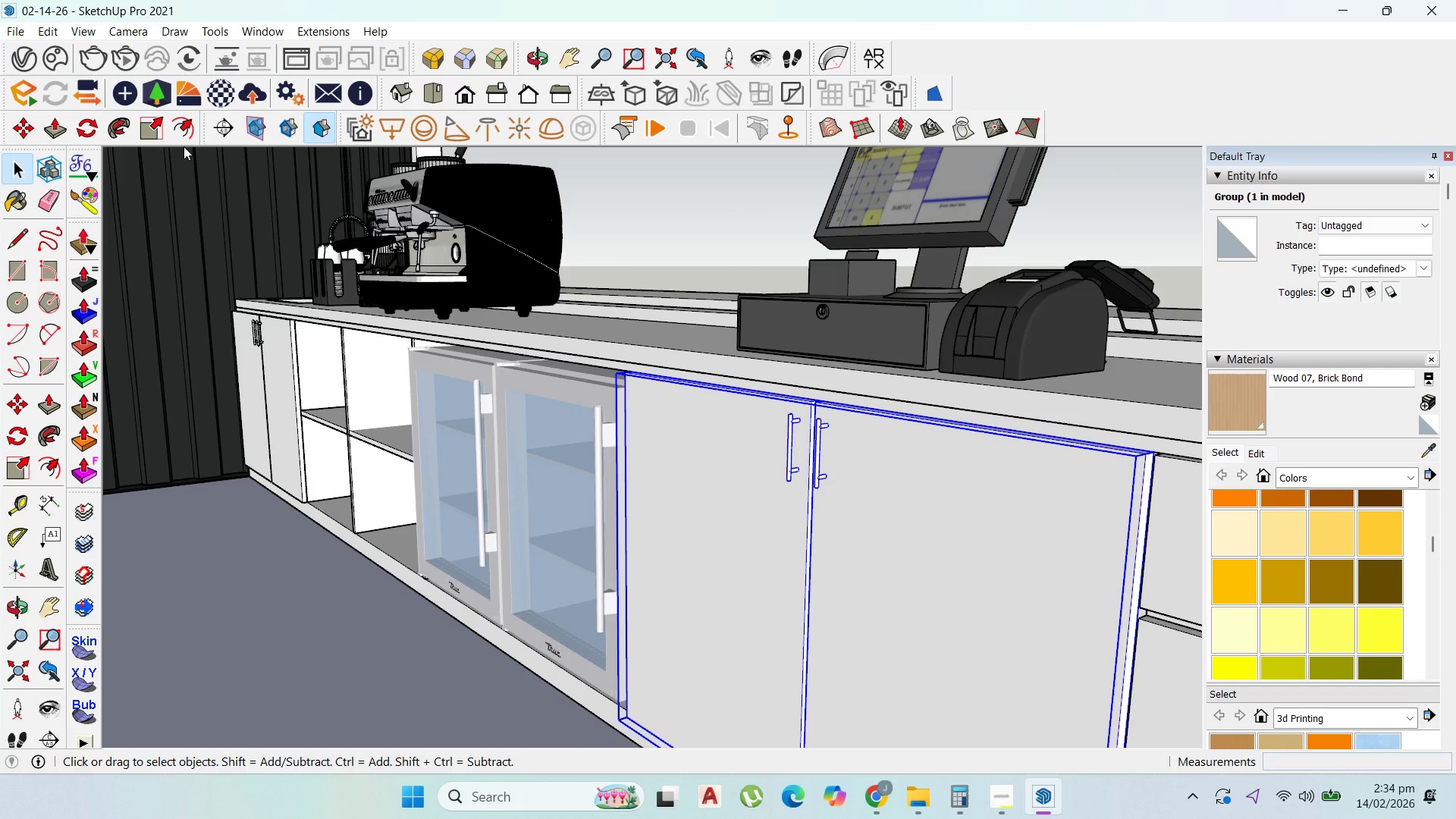 
wait(11.14)
 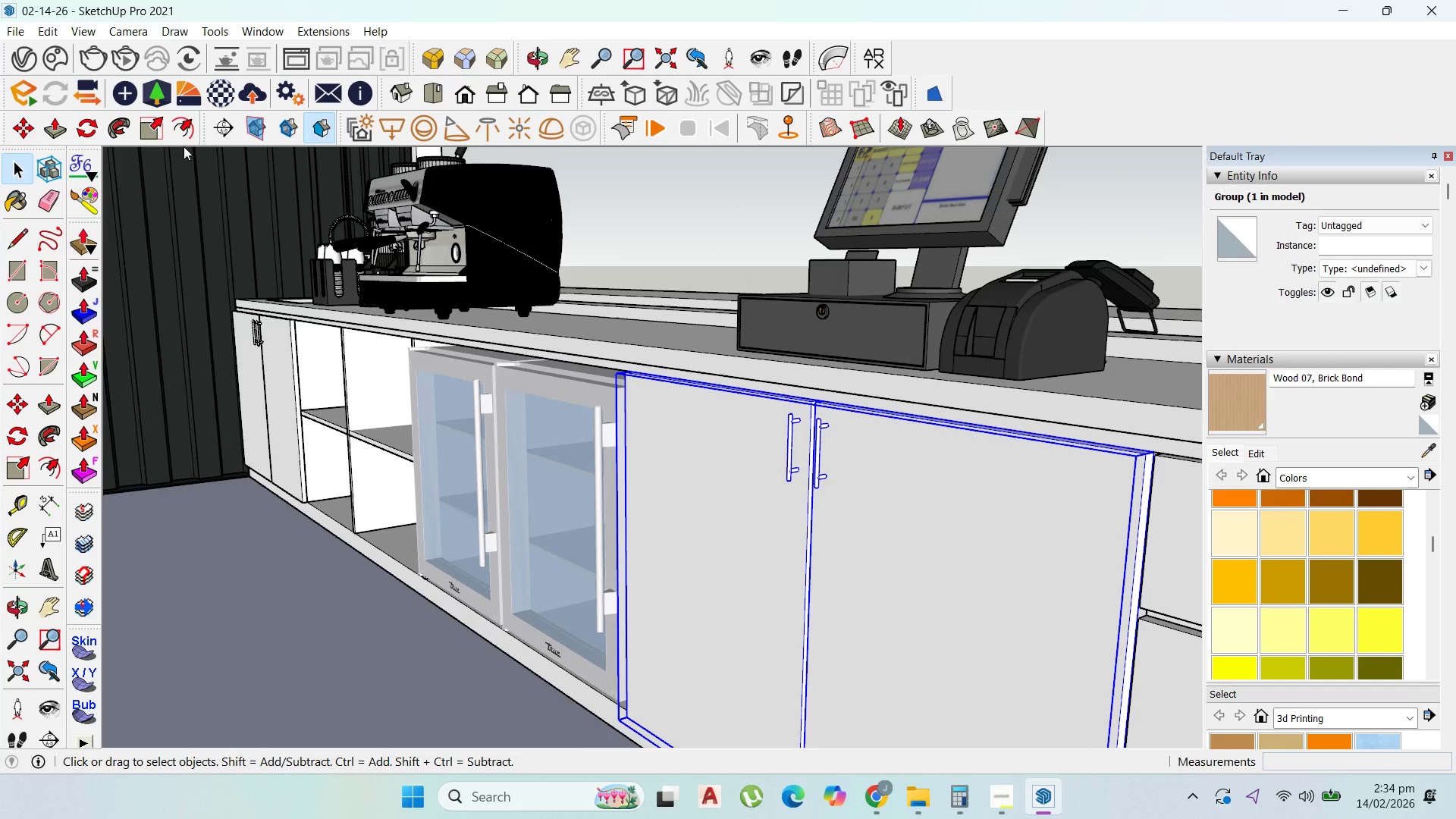 
left_click([20, 25])
 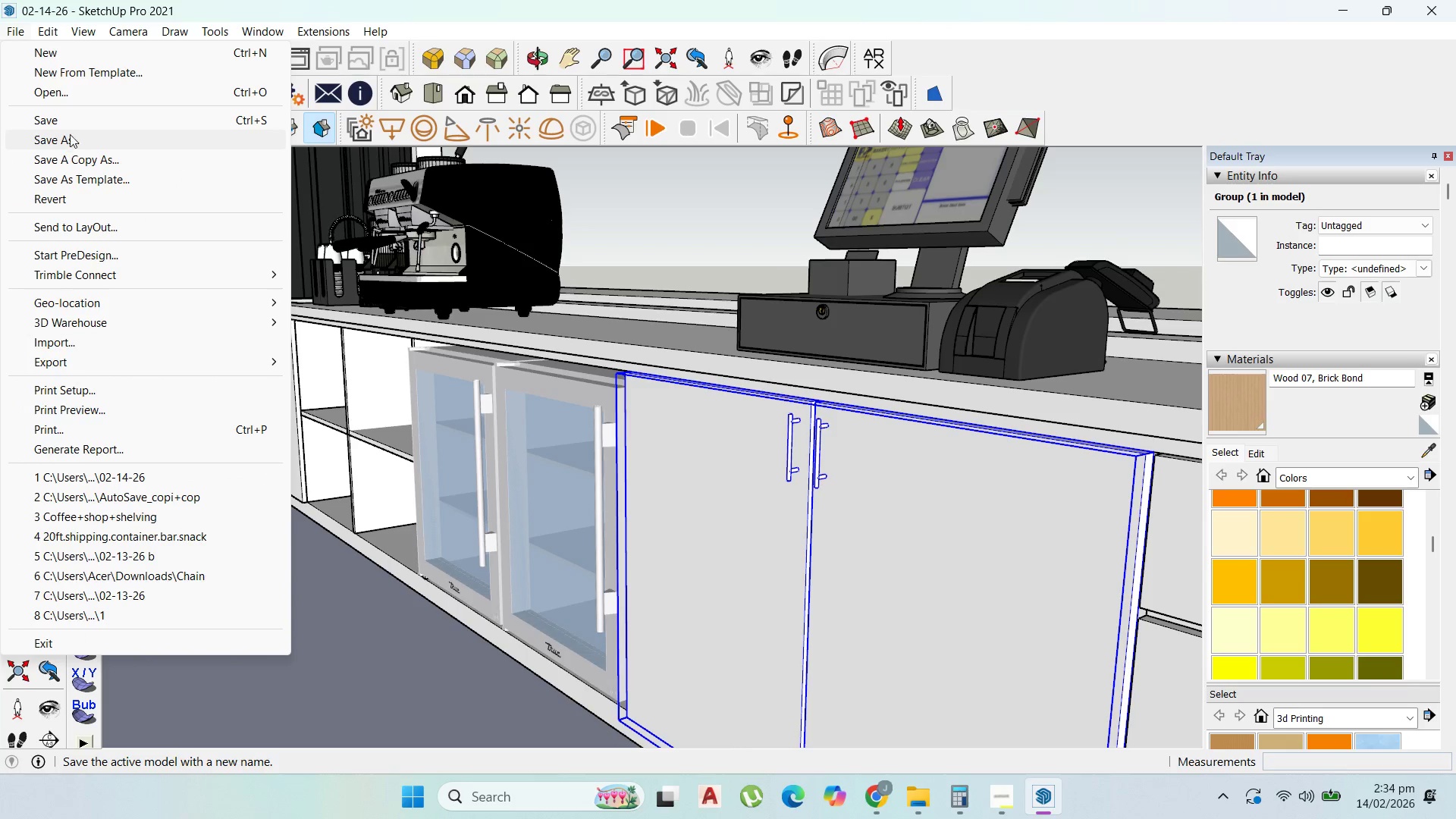 
left_click([68, 124])
 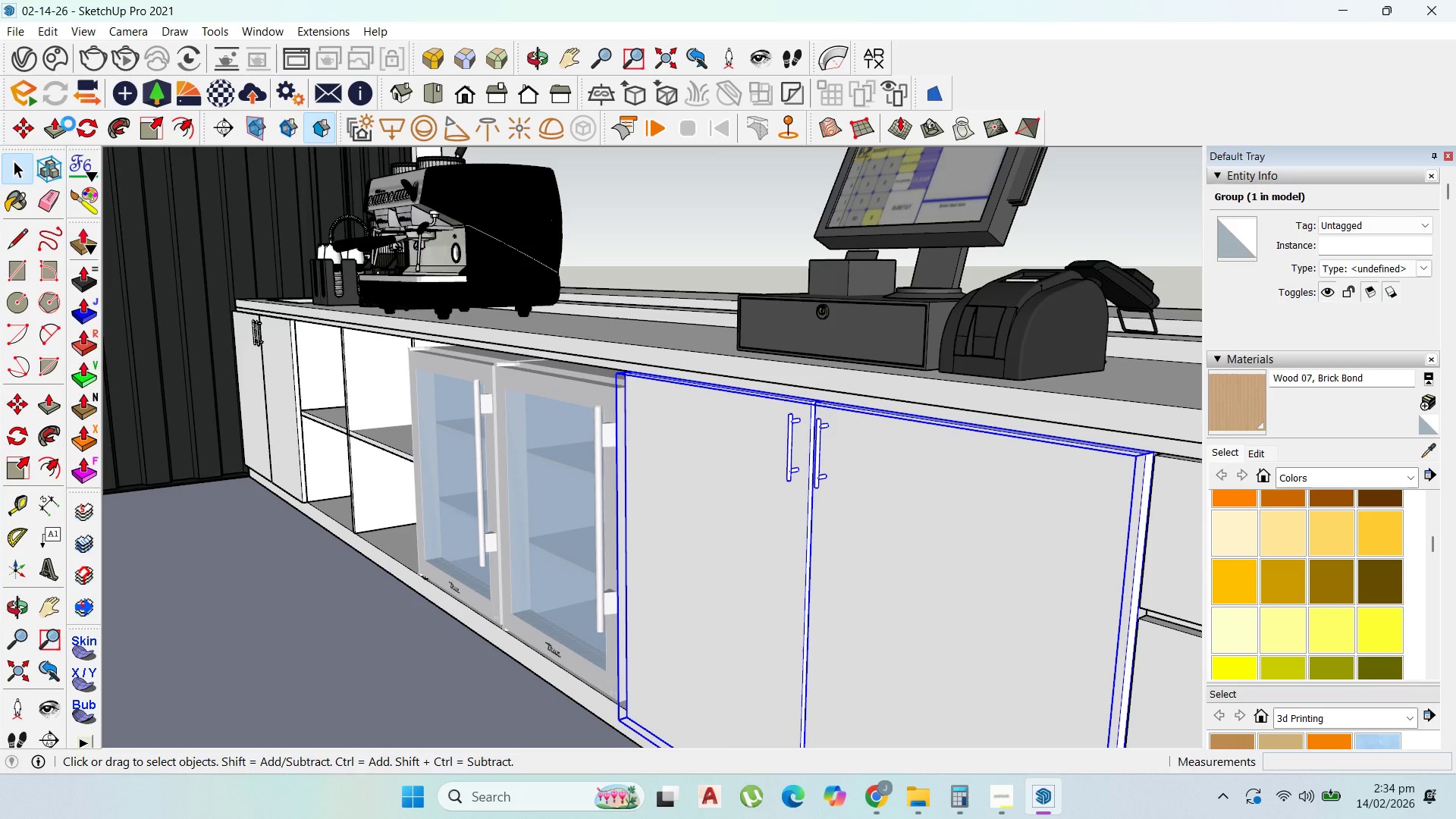 
wait(16.36)
 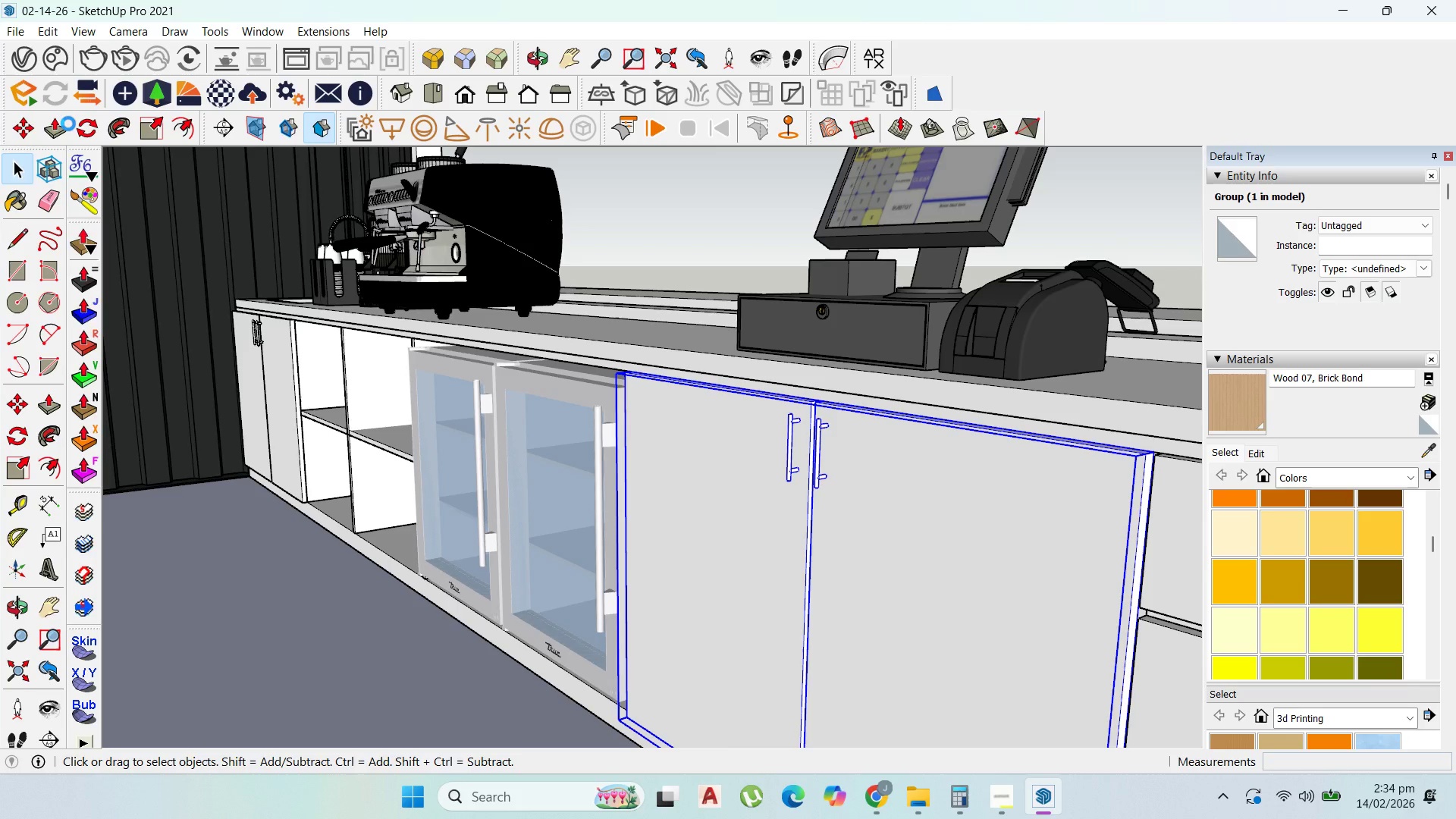 
left_click([879, 87])
 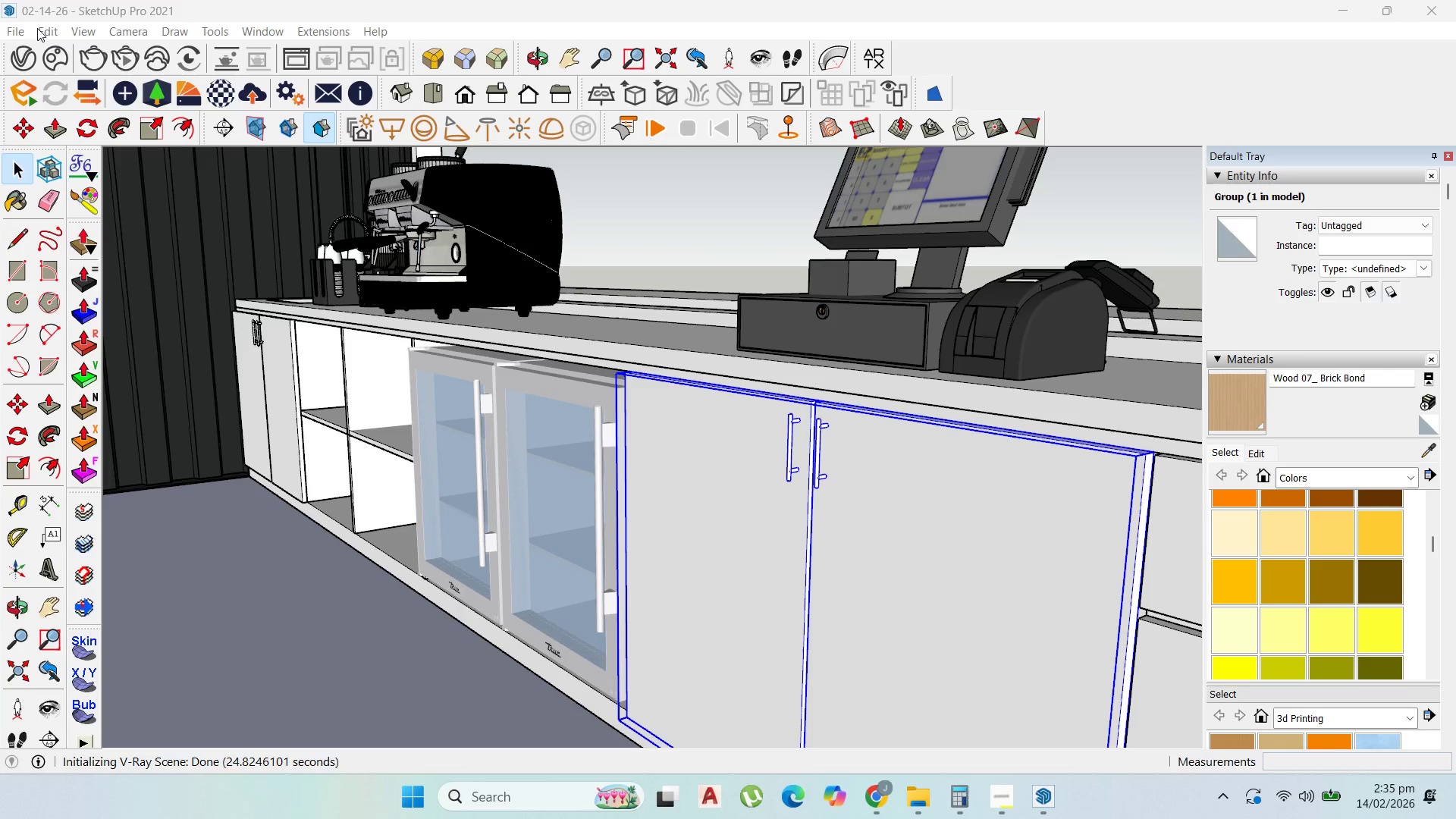 
left_click([25, 31])
 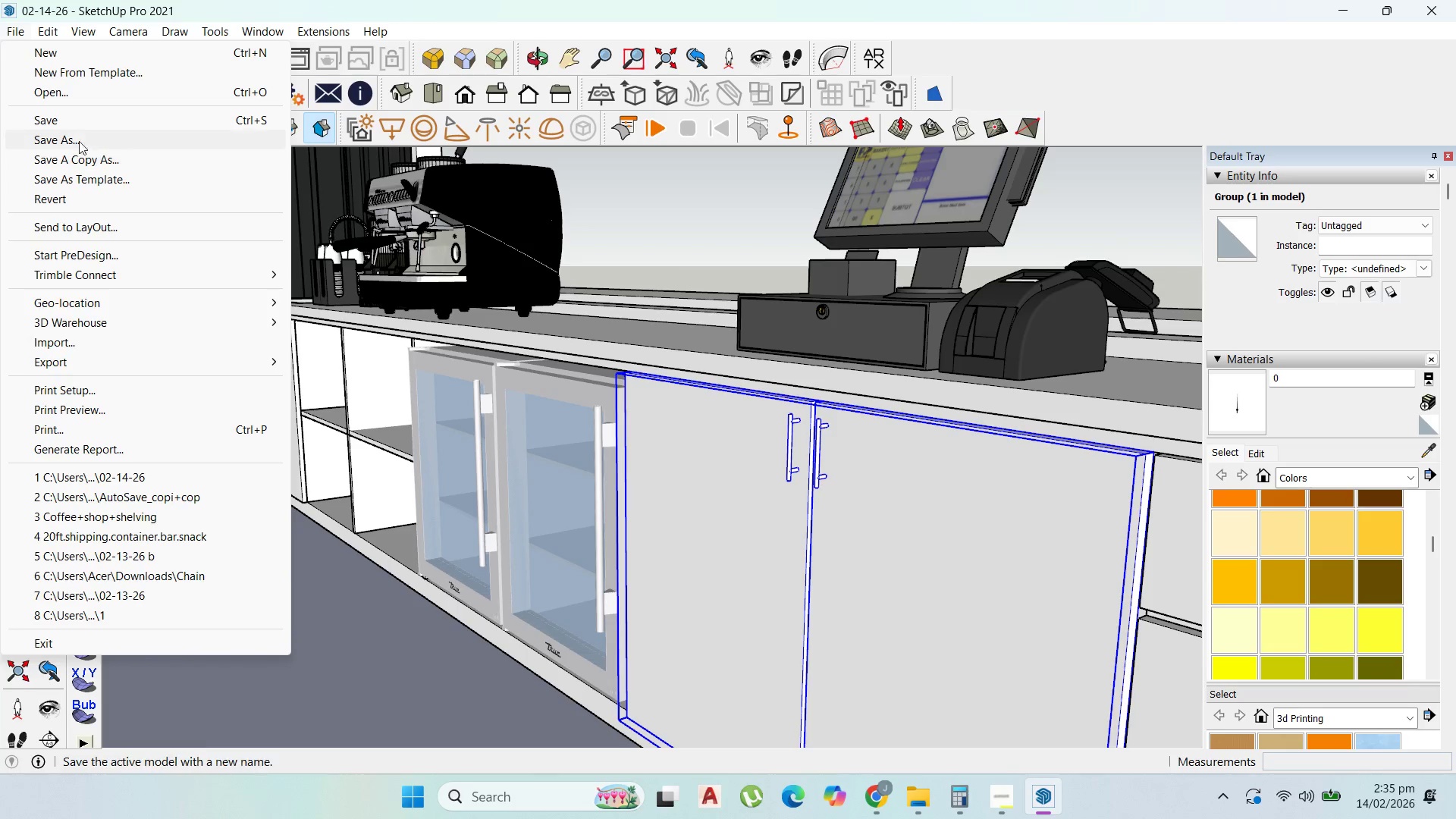 
left_click([86, 126])
 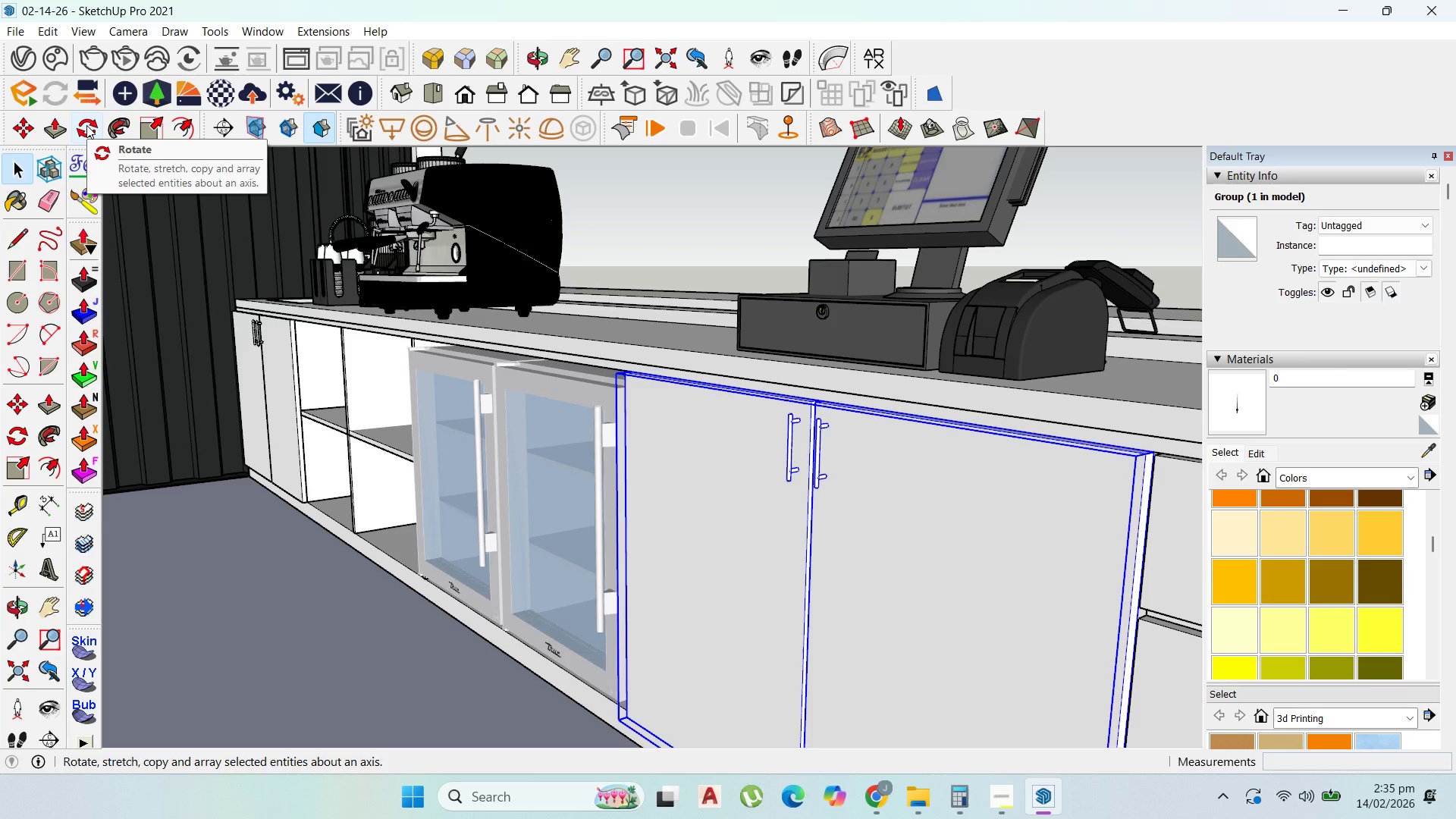 
wait(24.91)
 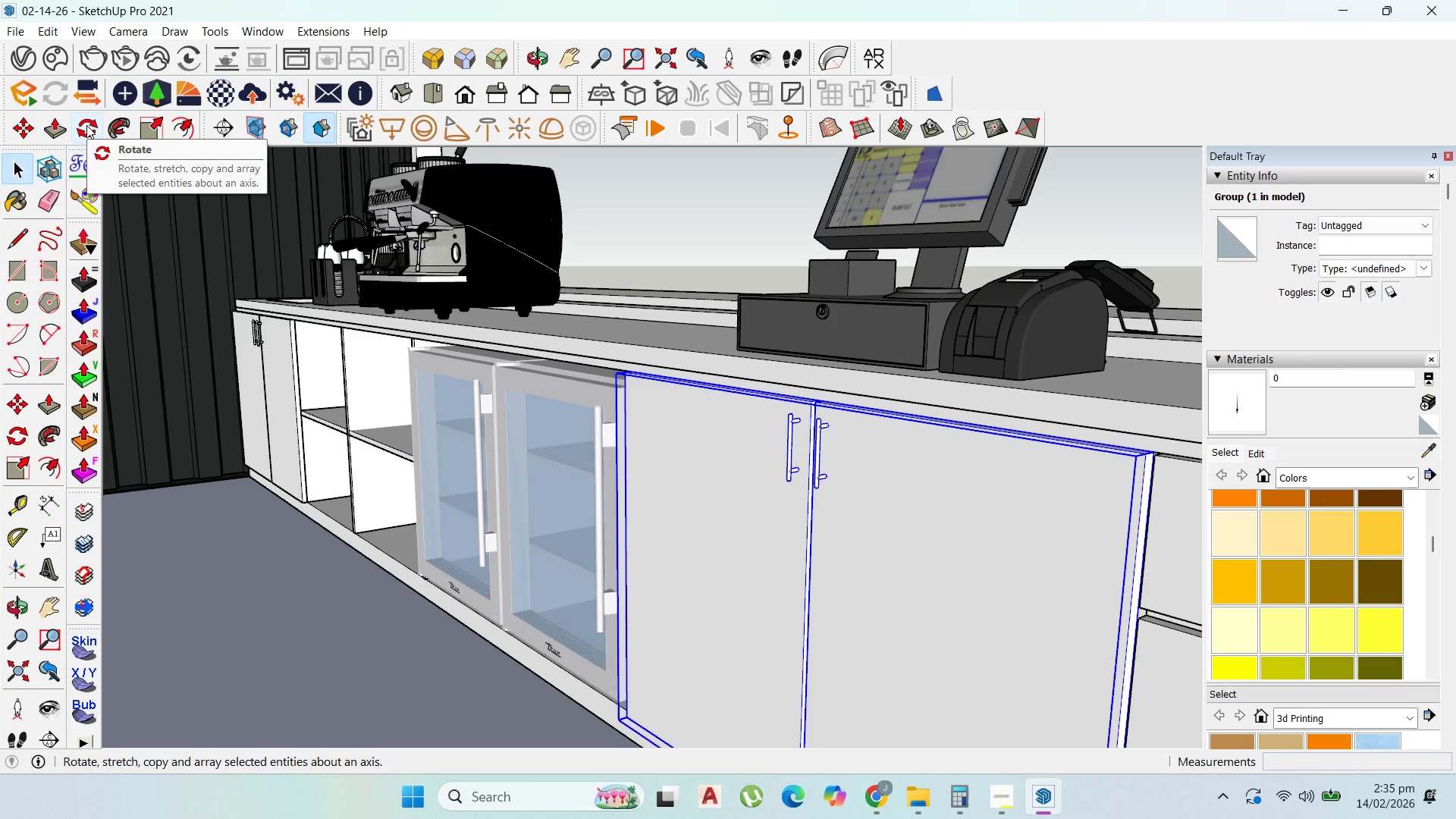 
scroll: coordinate [704, 460], scroll_direction: down, amount: 82.0
 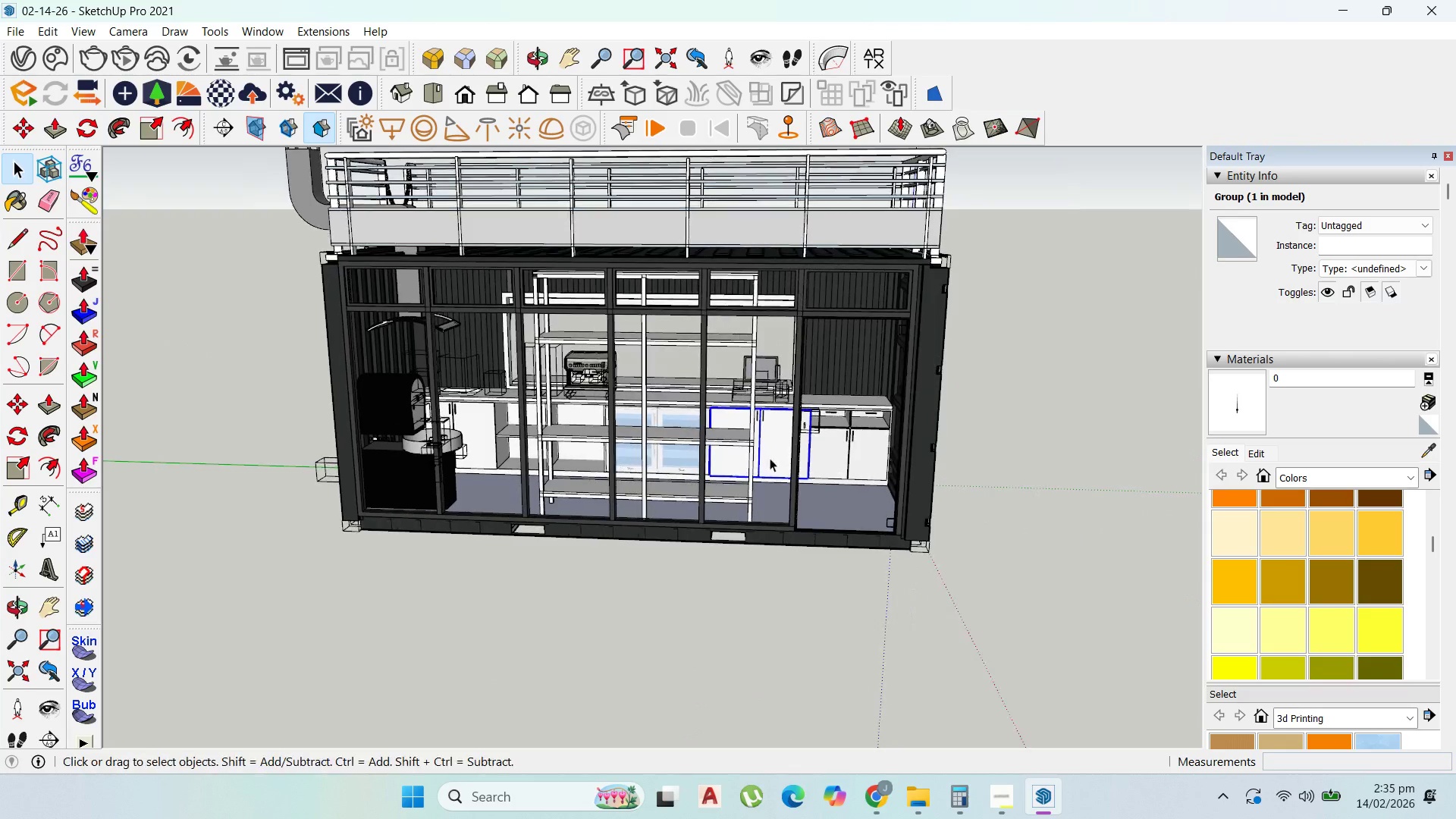 
scroll: coordinate [799, 416], scroll_direction: up, amount: 9.0
 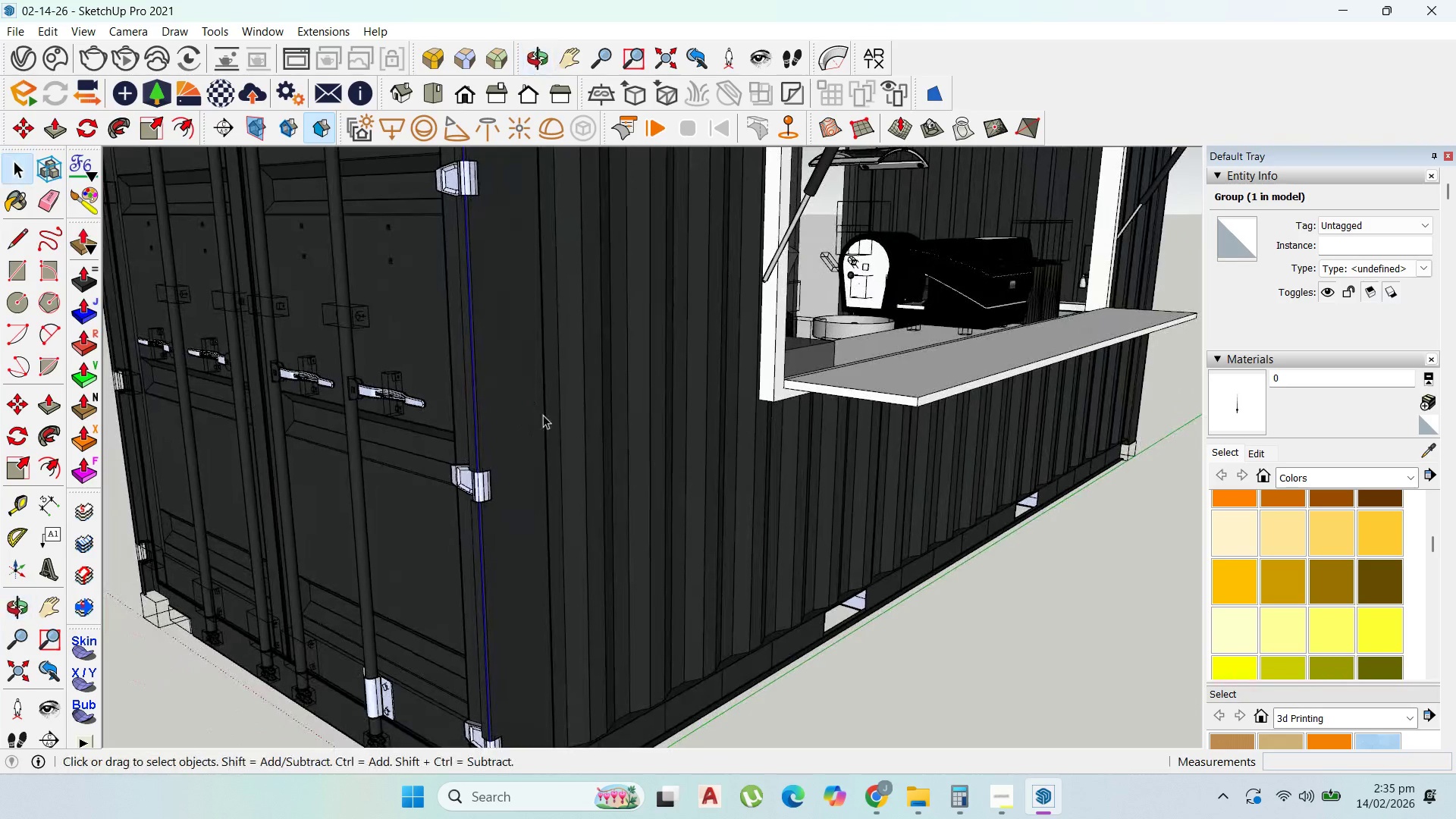 
scroll: coordinate [833, 485], scroll_direction: down, amount: 15.0
 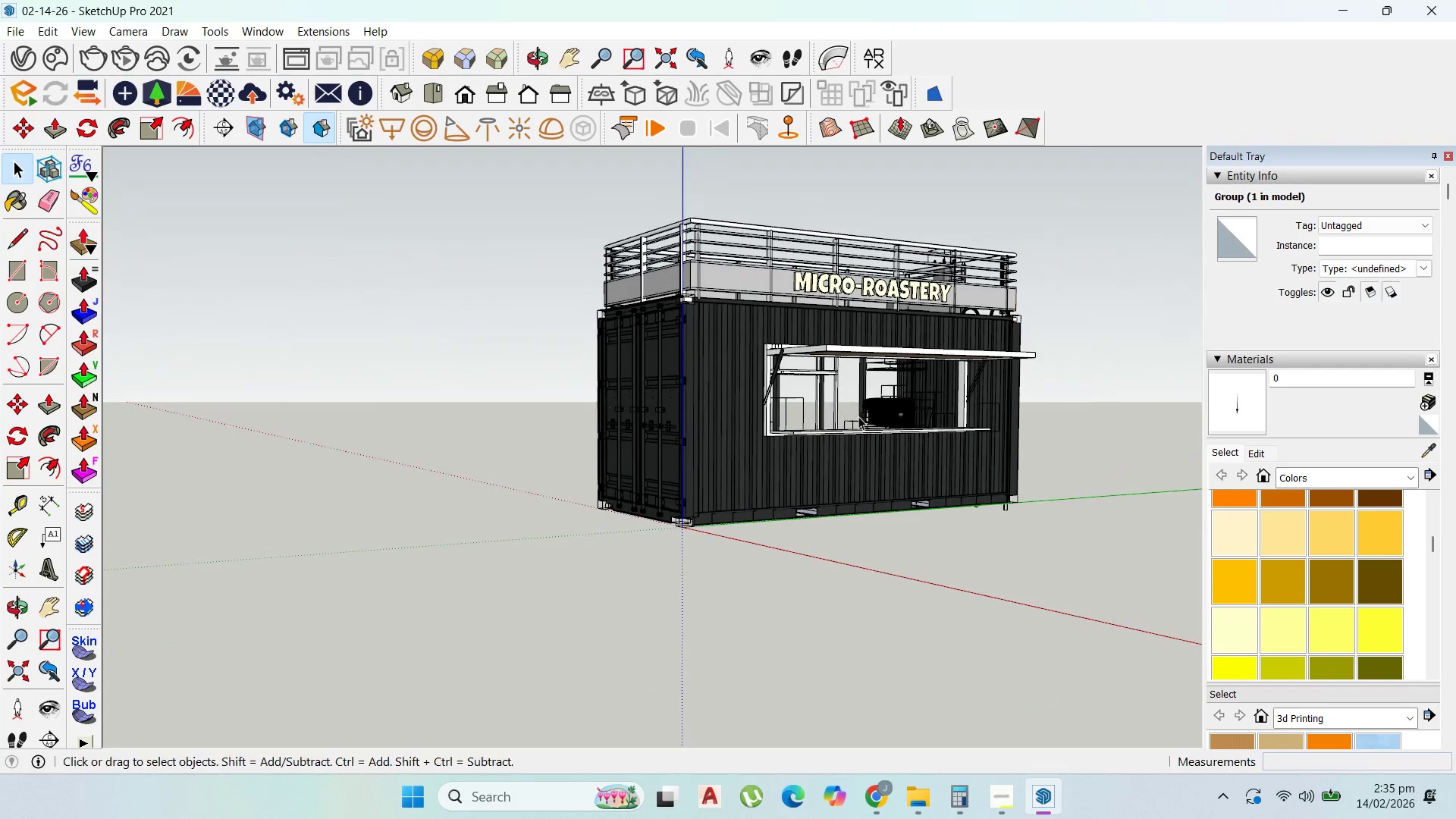 
scroll: coordinate [861, 419], scroll_direction: up, amount: 3.0
 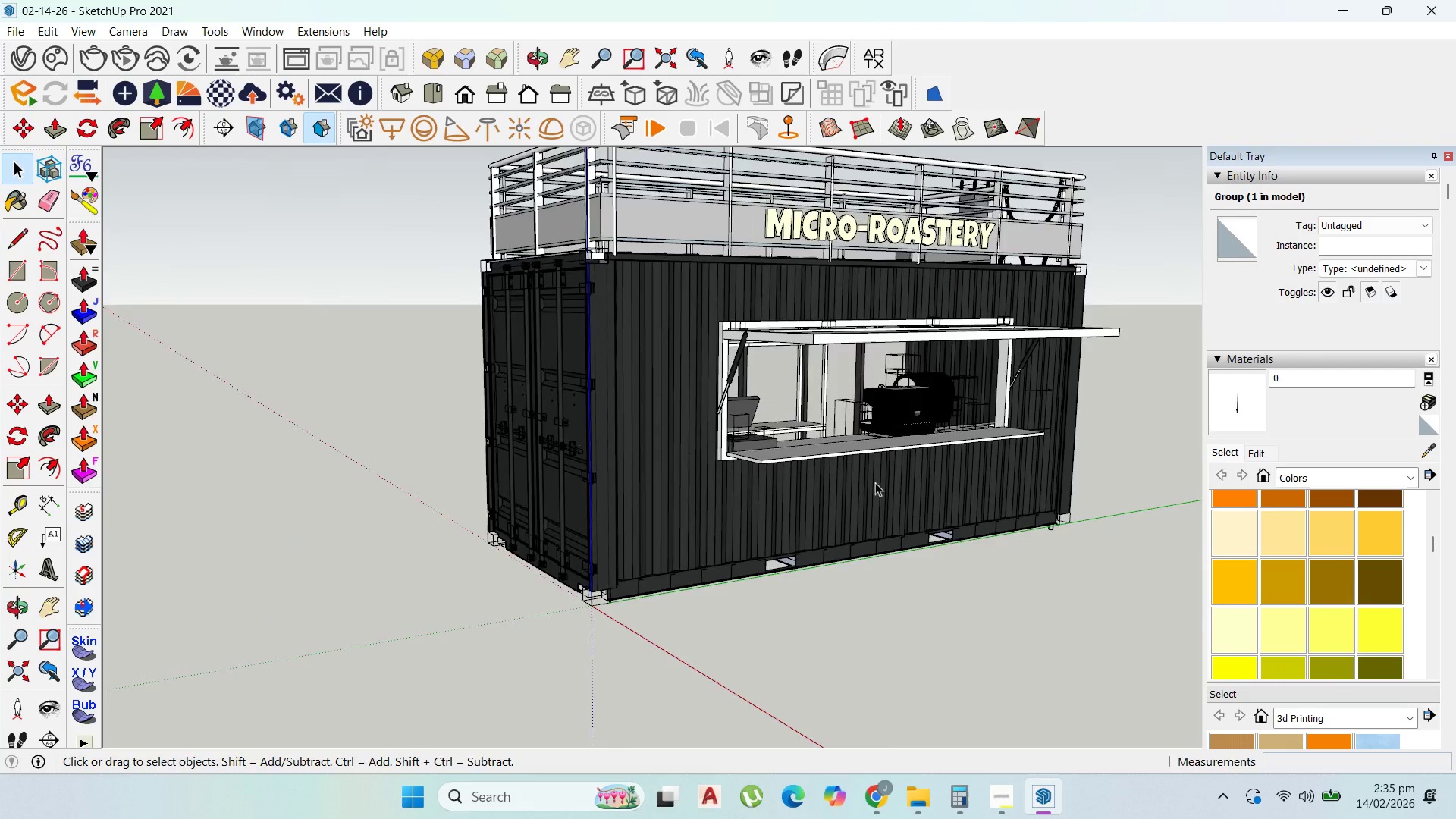 
scroll: coordinate [541, 354], scroll_direction: down, amount: 7.0
 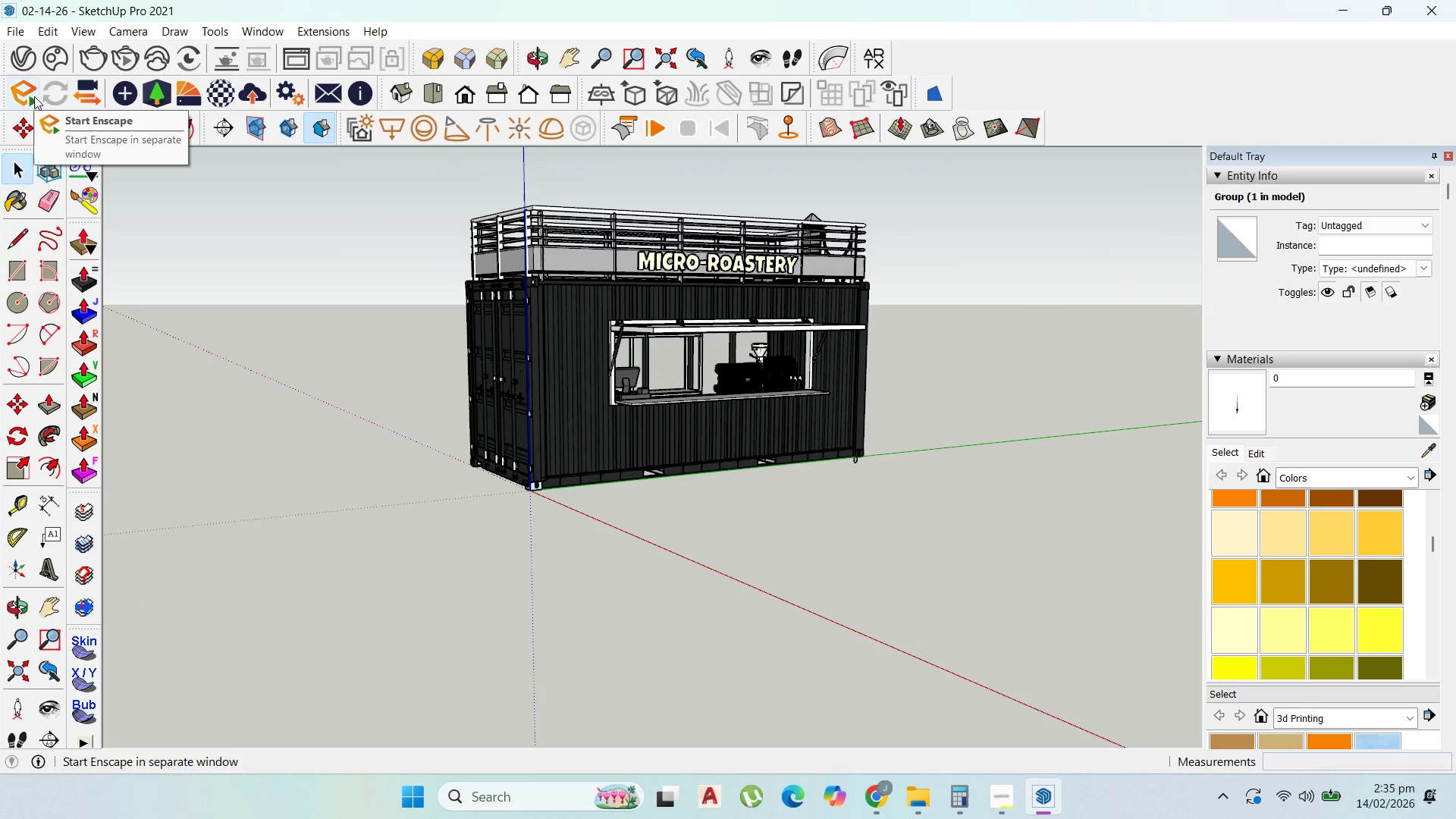 
wait(5.32)
 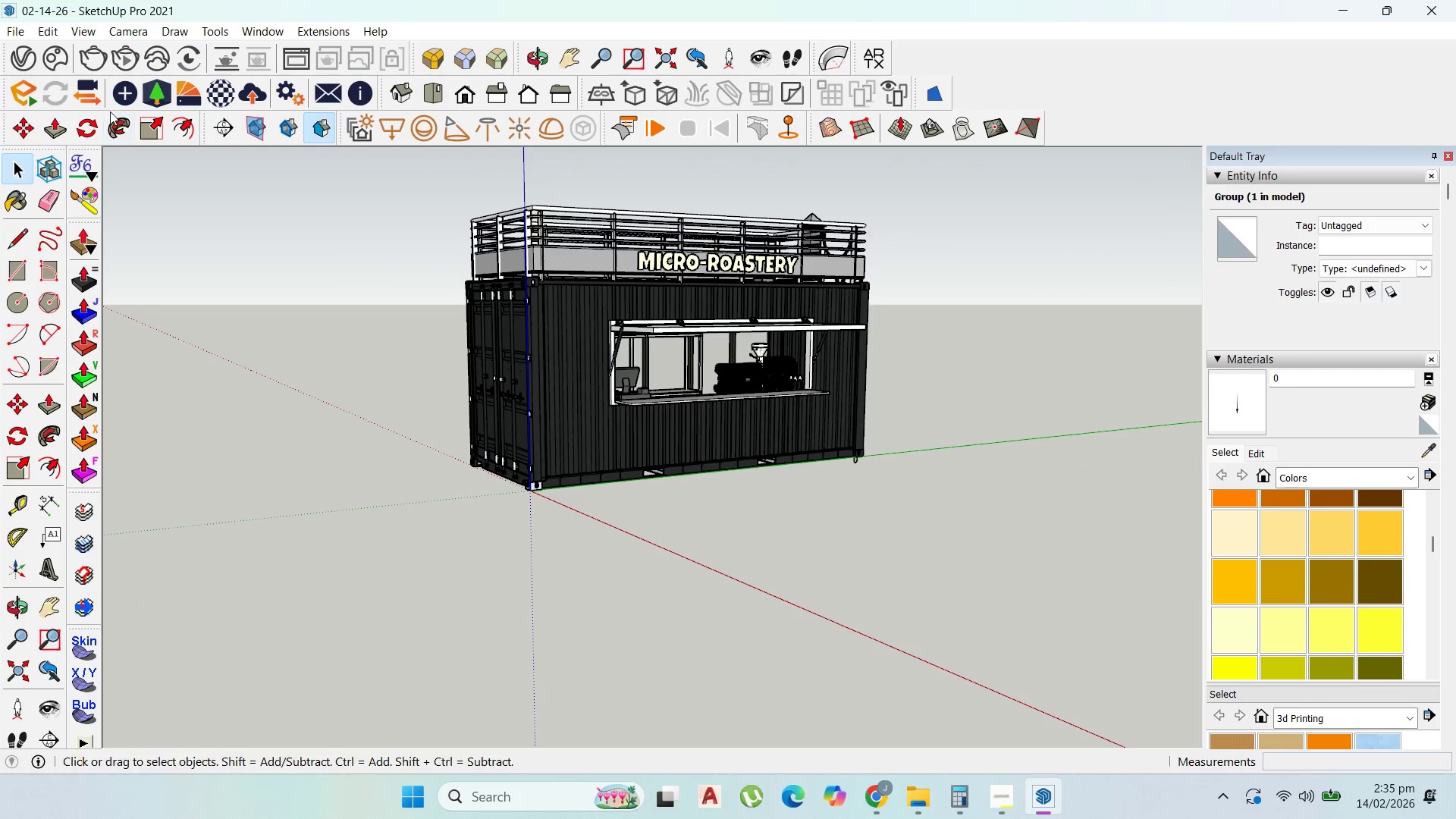 
left_click([34, 96])
 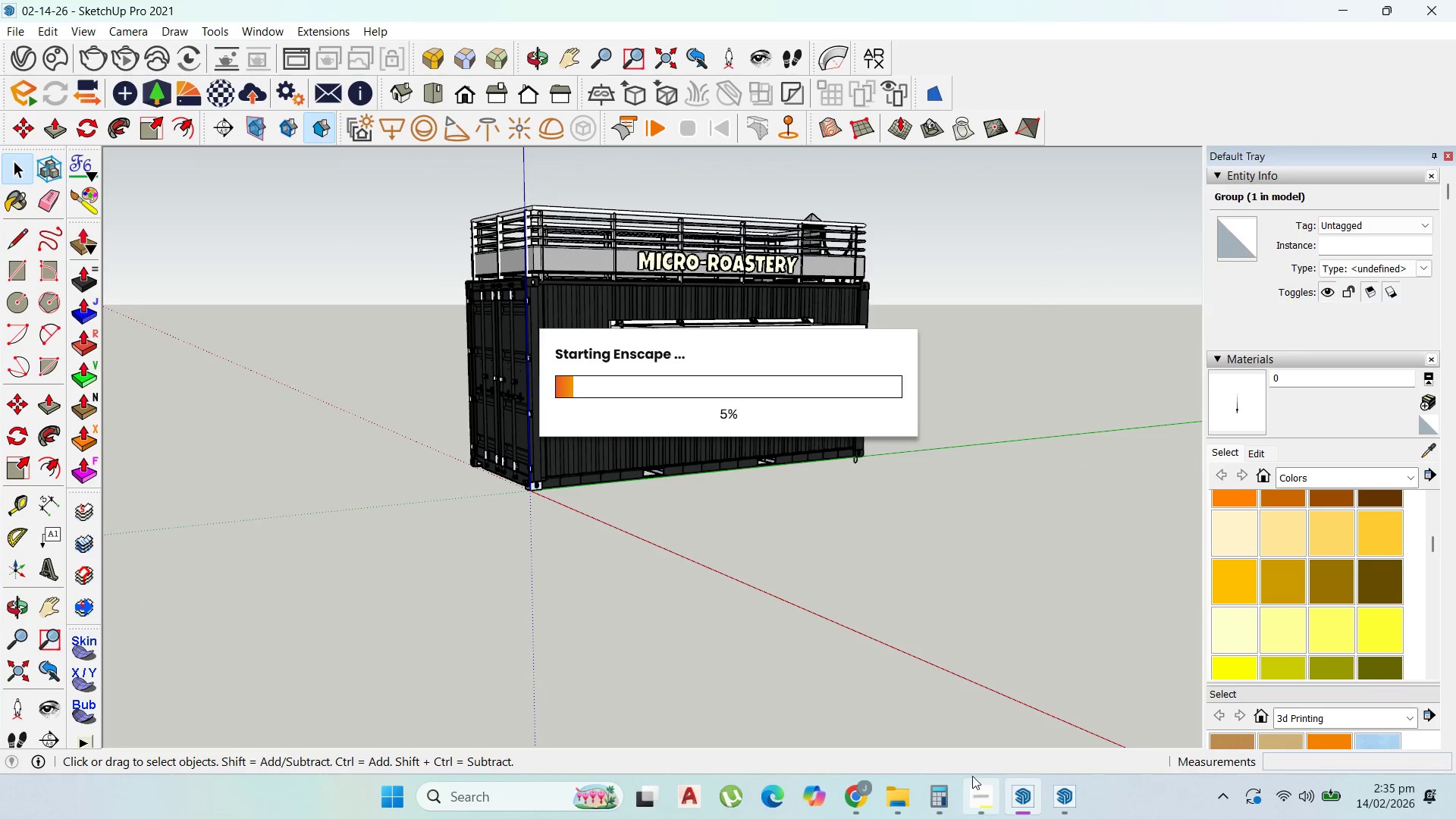 
left_click([983, 782])